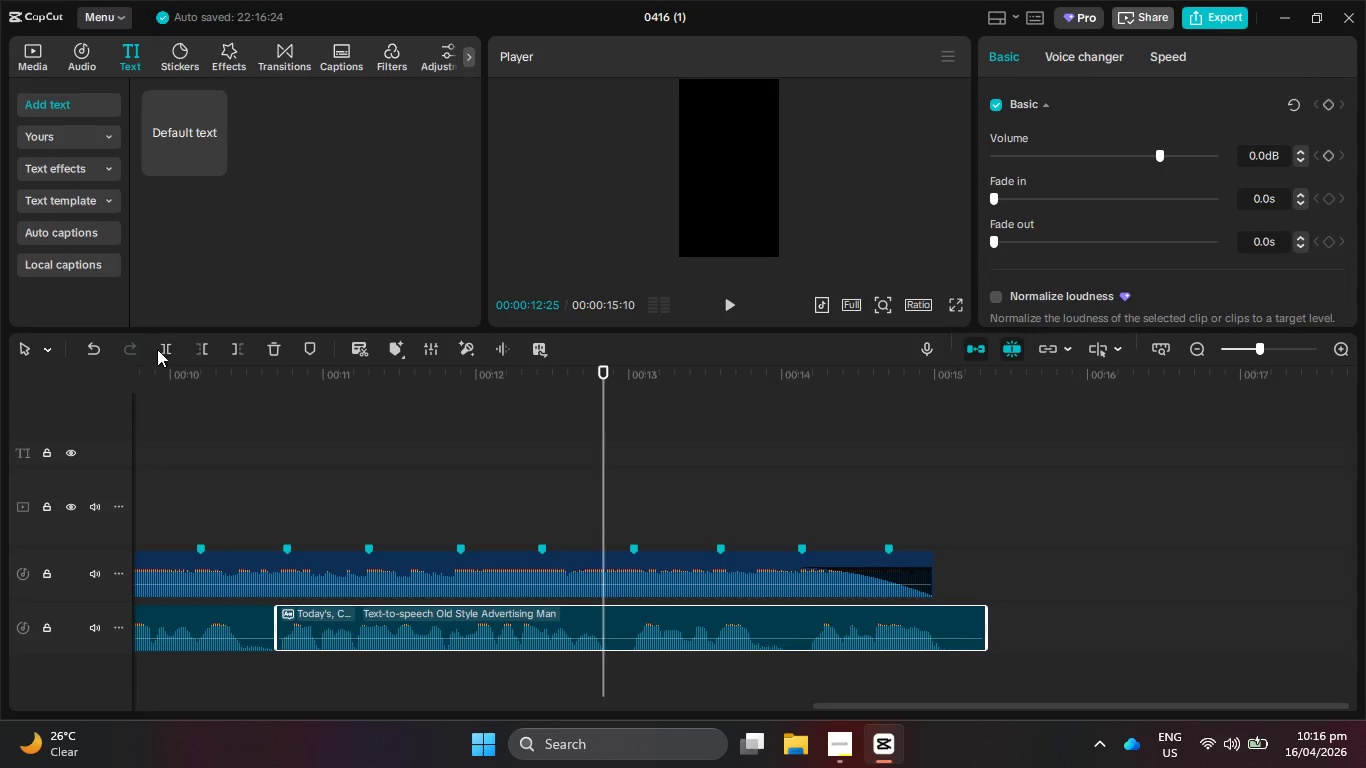 
left_click([163, 351])
 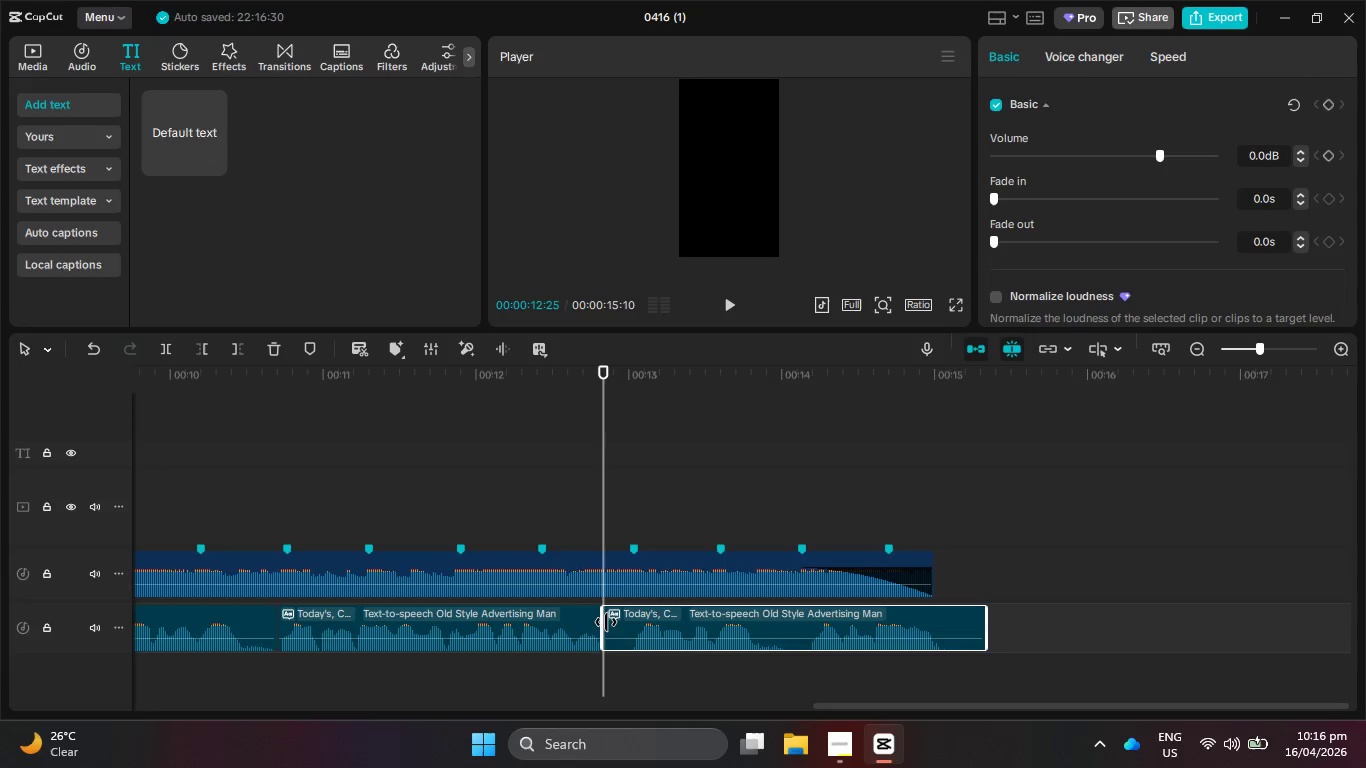 
left_click_drag(start_coordinate=[605, 623], to_coordinate=[623, 626])
 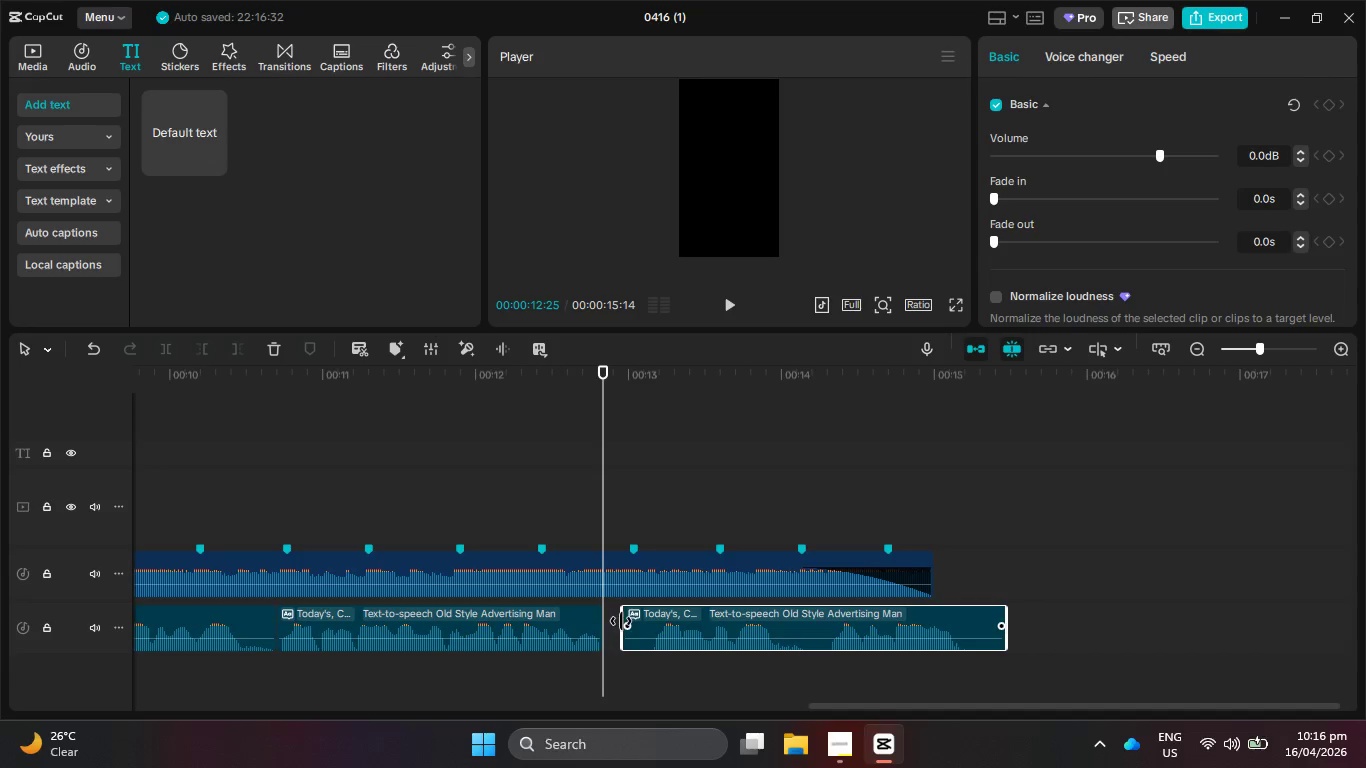 
left_click_drag(start_coordinate=[623, 621], to_coordinate=[650, 622])
 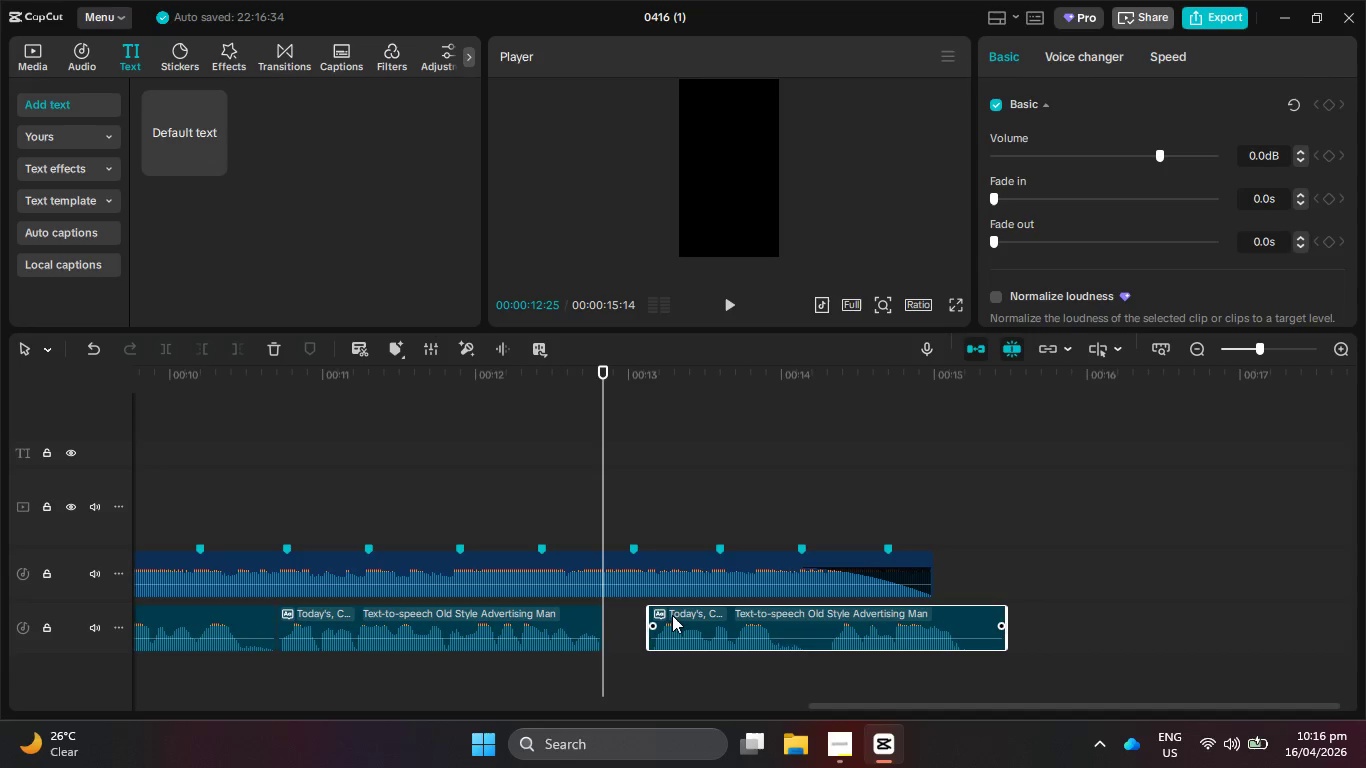 
left_click_drag(start_coordinate=[672, 615], to_coordinate=[631, 612])
 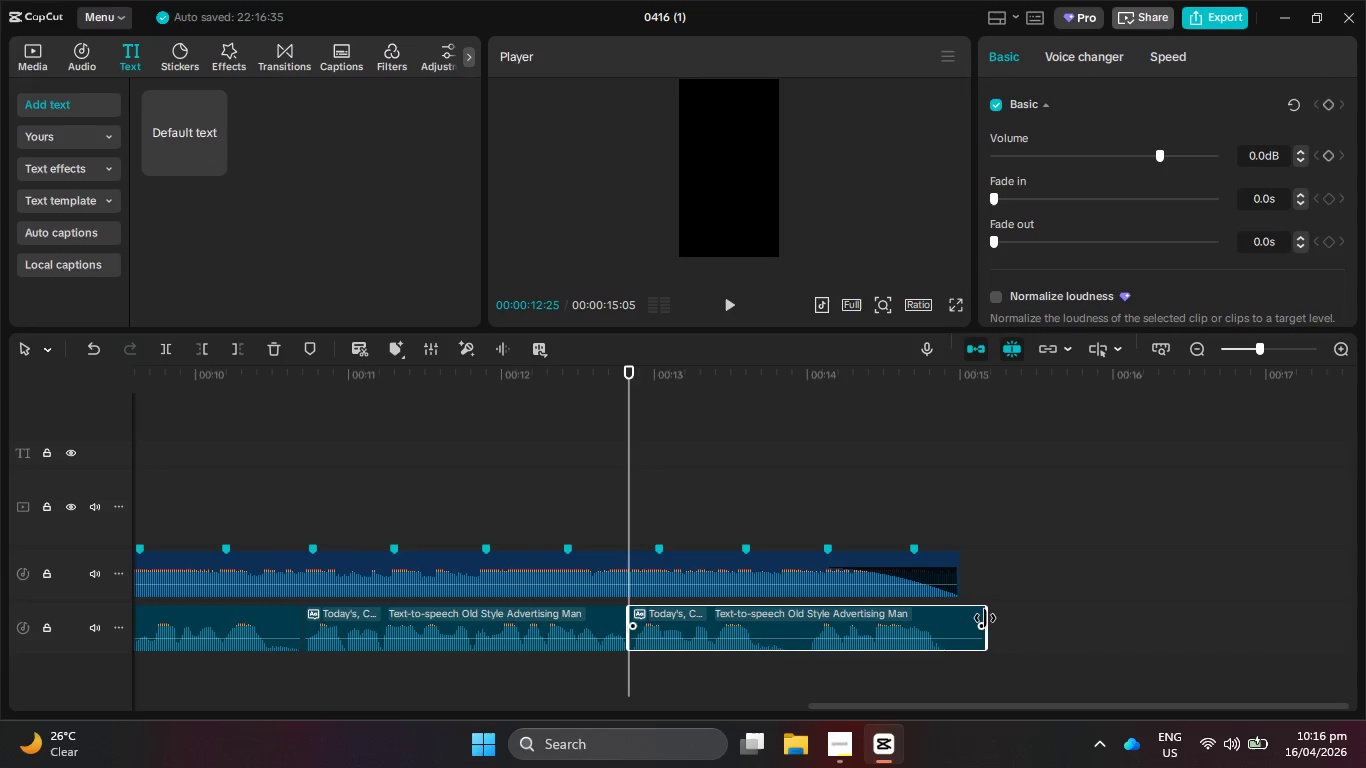 
left_click_drag(start_coordinate=[985, 618], to_coordinate=[958, 616])
 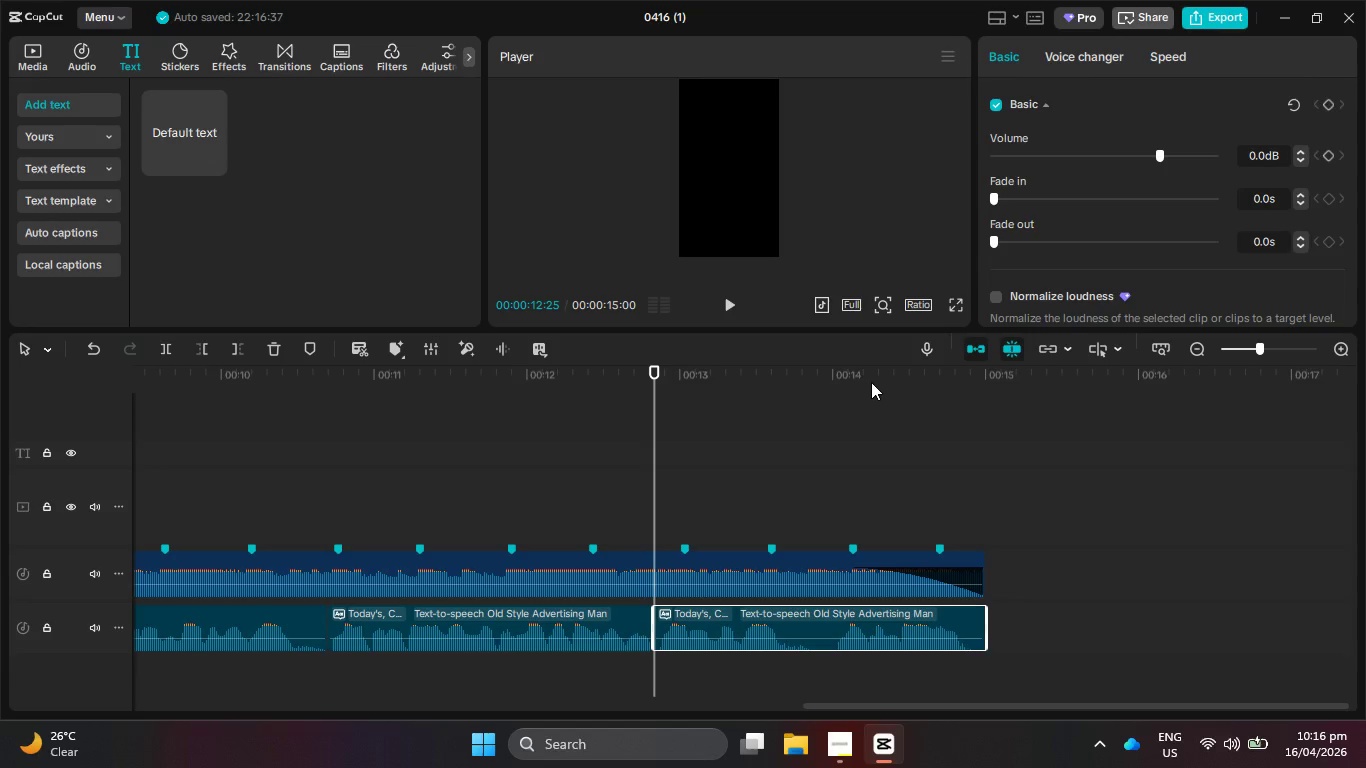 
left_click_drag(start_coordinate=[837, 371], to_coordinate=[47, 385])
 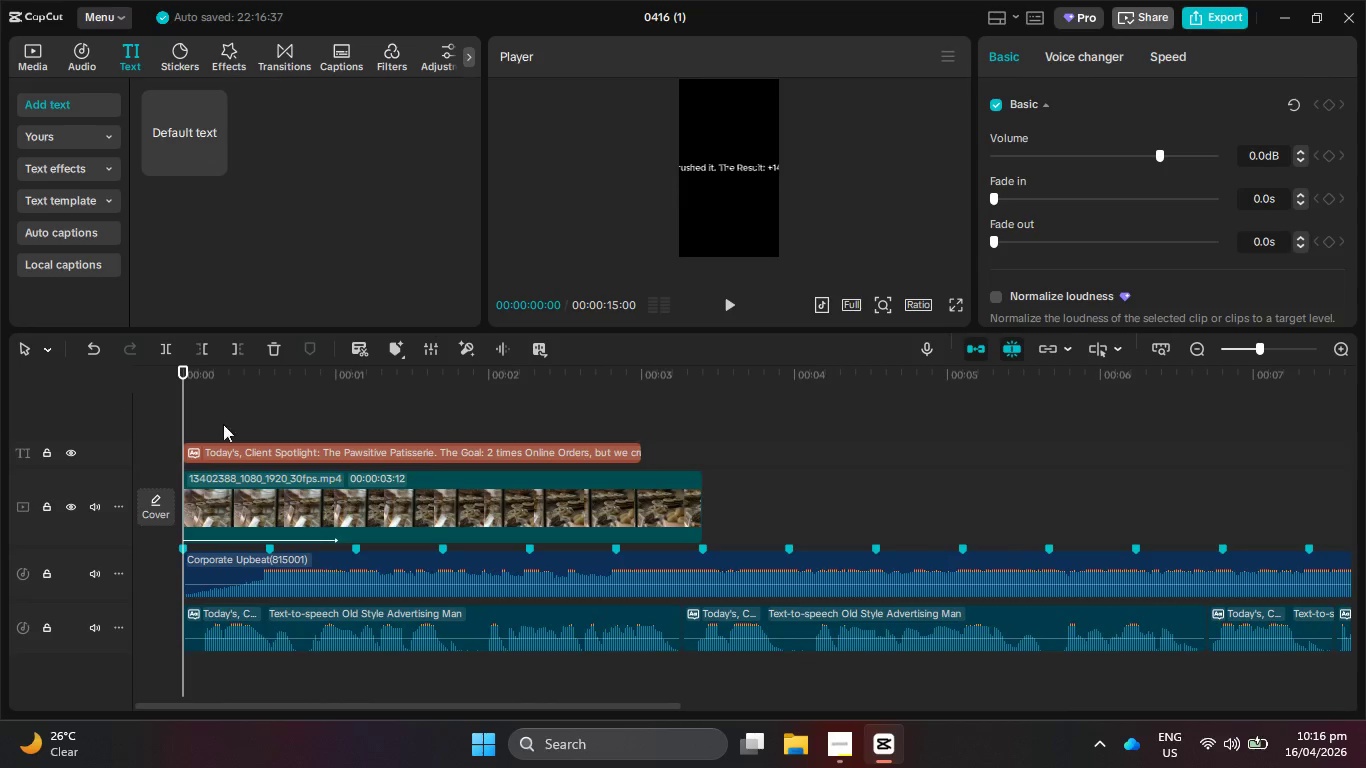 
hold_key(key=ControlLeft, duration=0.45)
 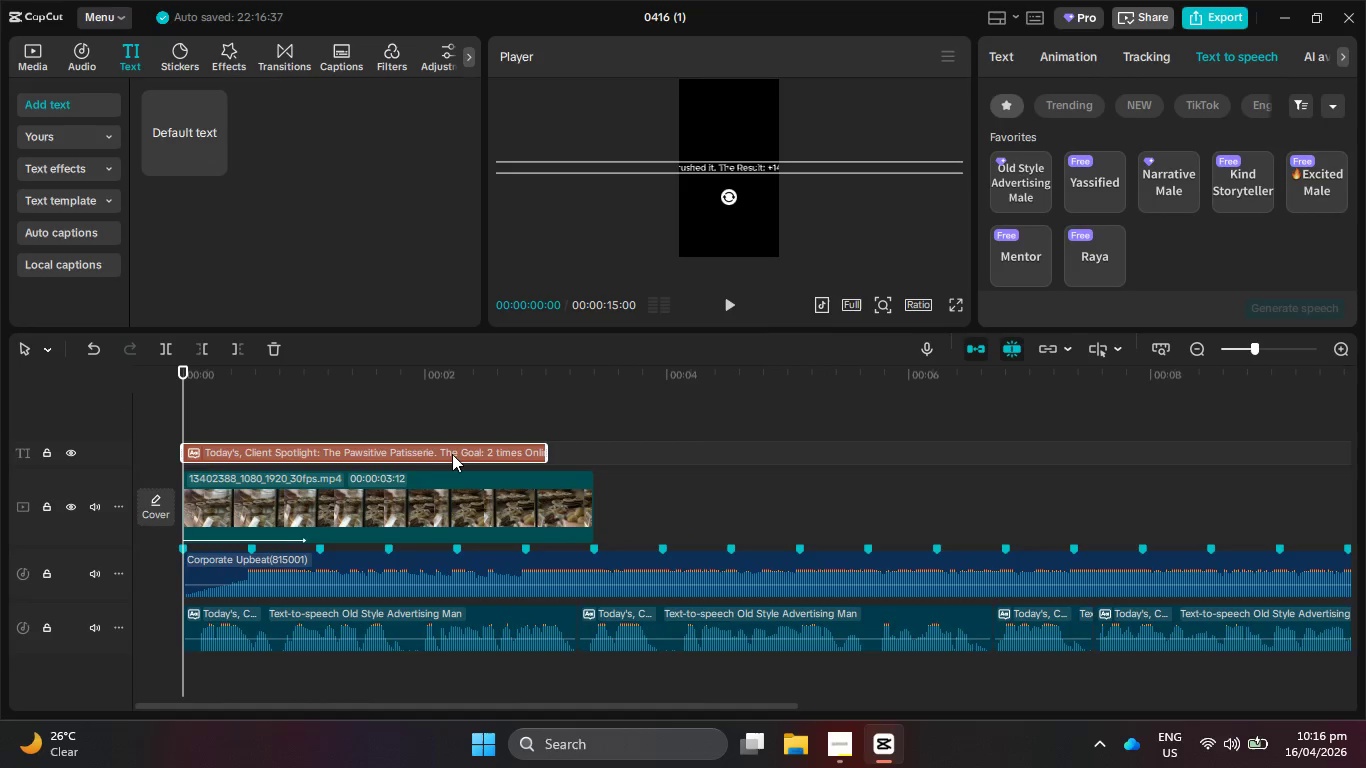 
left_click([452, 454])
 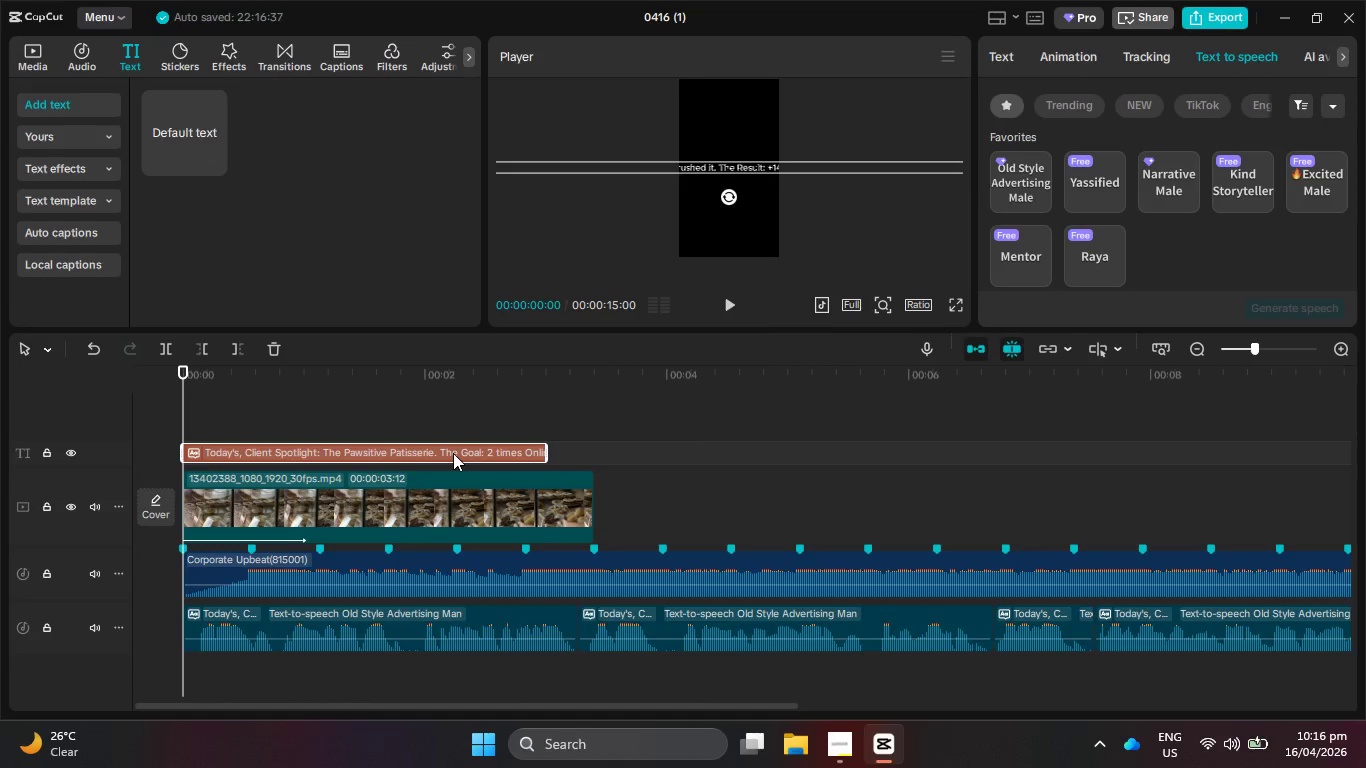 
scroll: coordinate [444, 473], scroll_direction: down, amount: 6.0
 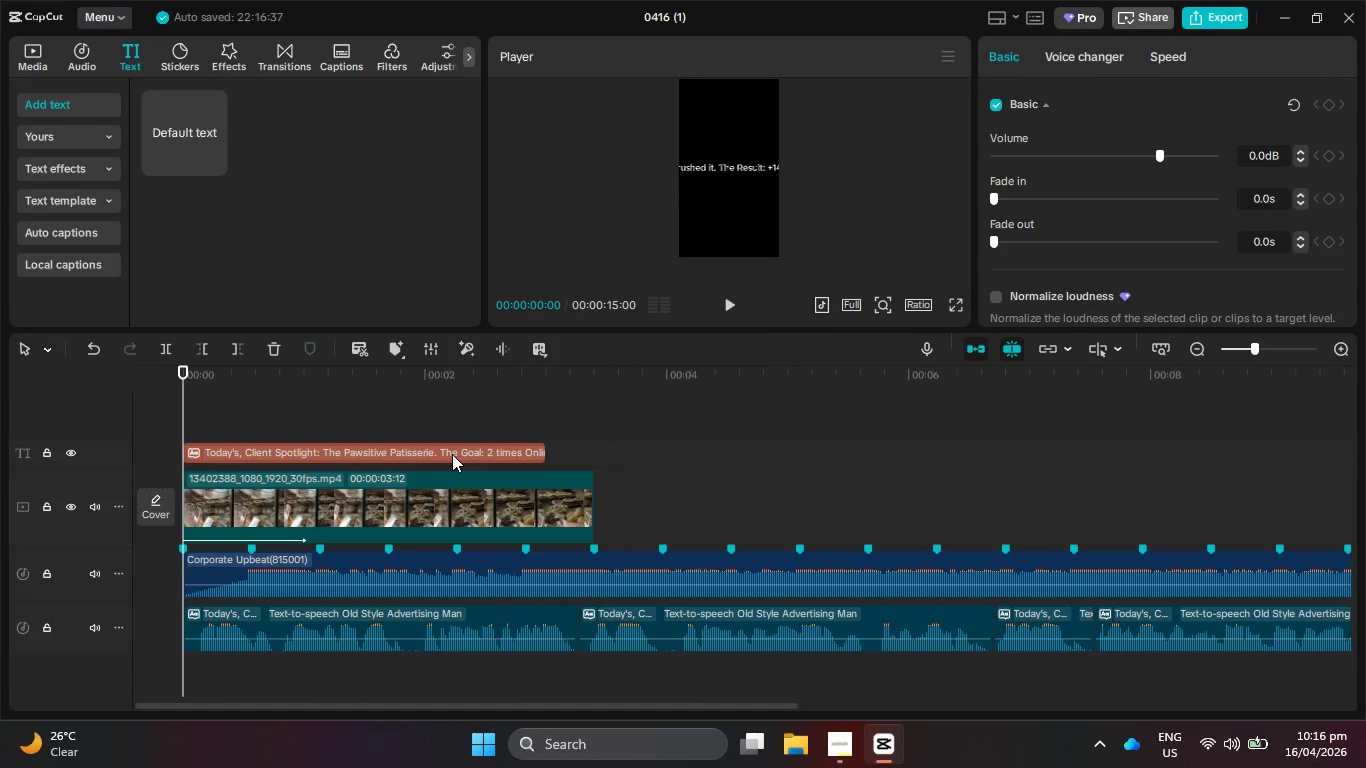 
key(Delete)
 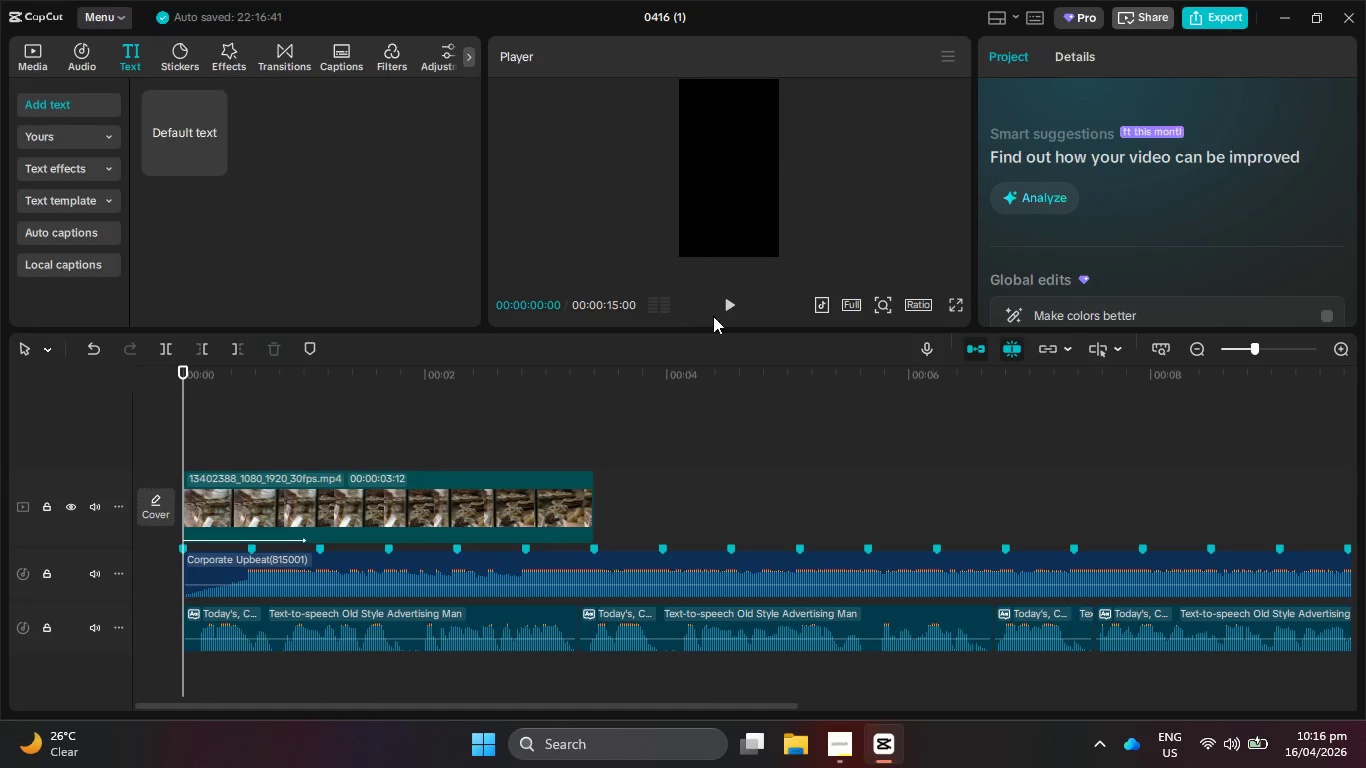 
left_click([736, 307])
 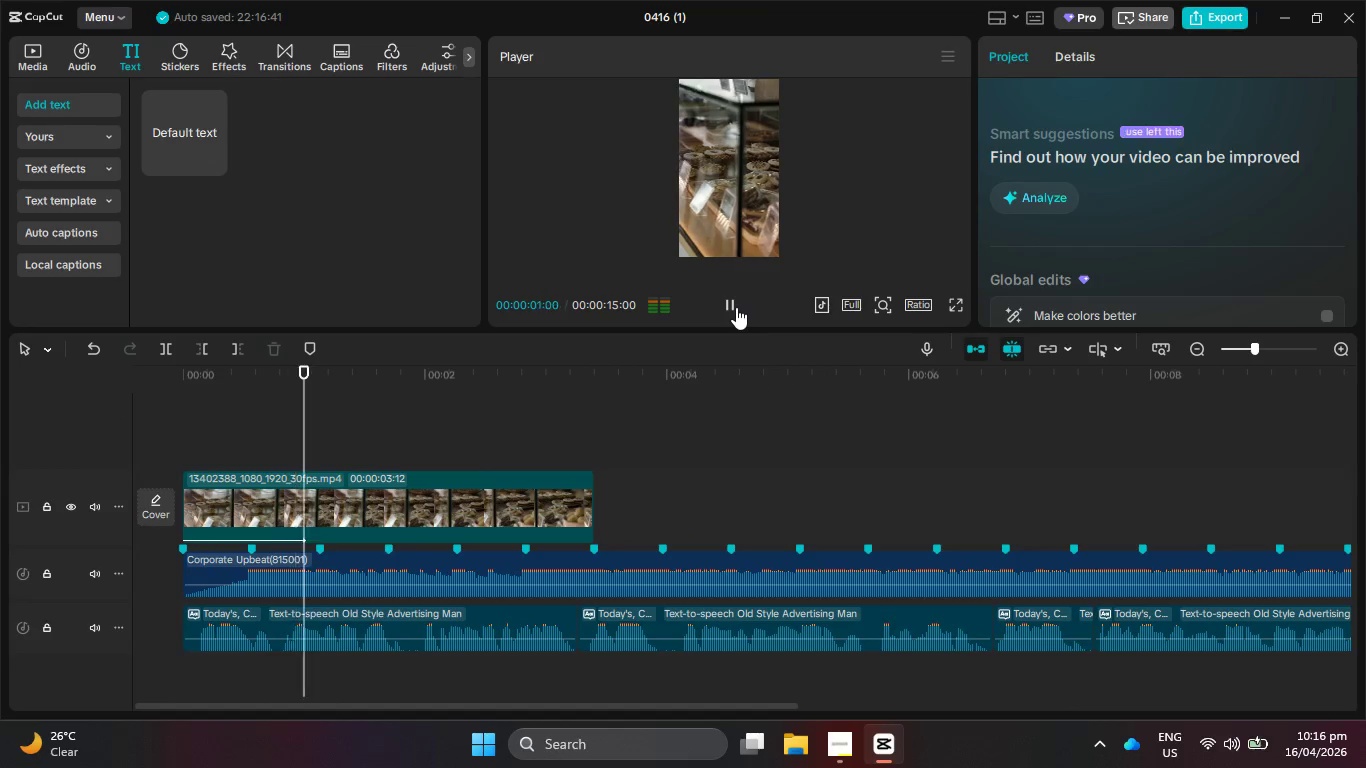 
left_click([736, 307])
 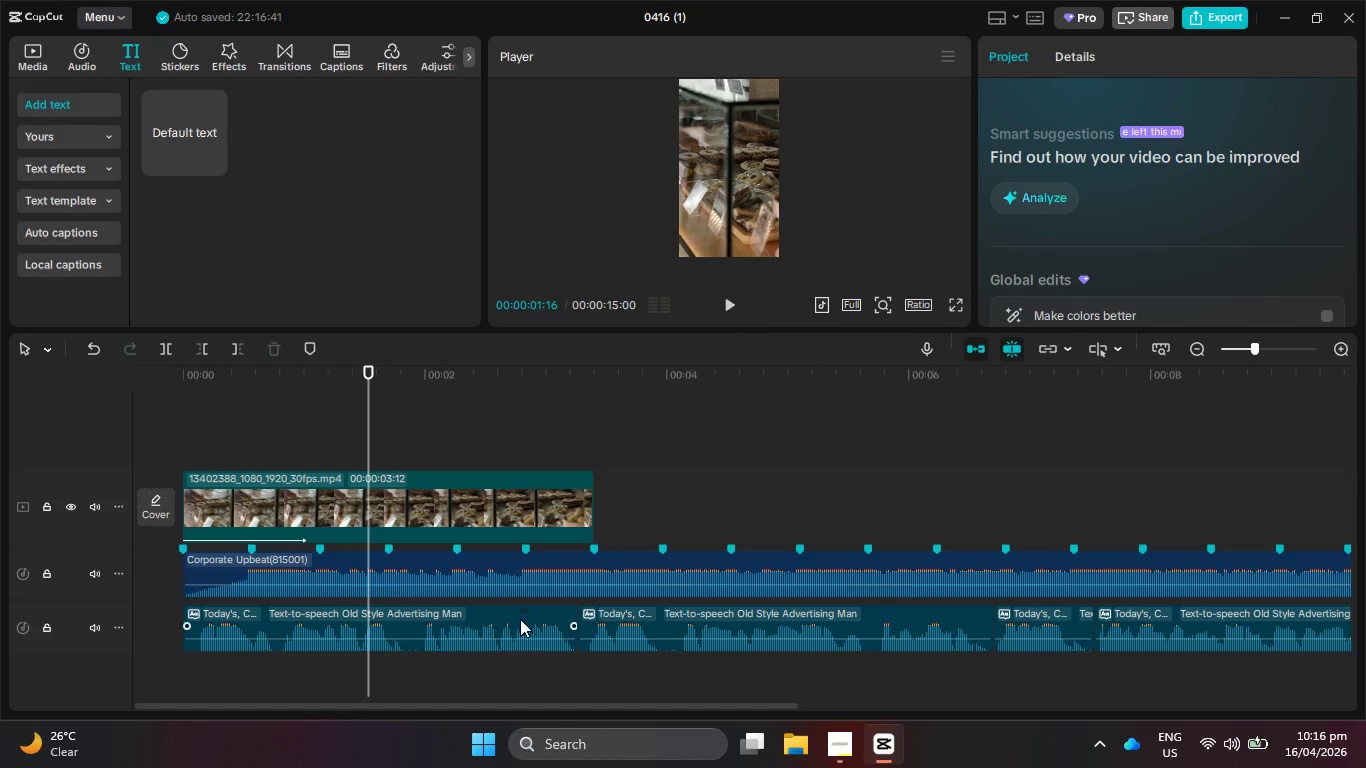 
hold_key(key=ControlLeft, duration=1.36)
scroll: coordinate [440, 642], scroll_direction: down, amount: 19.0
 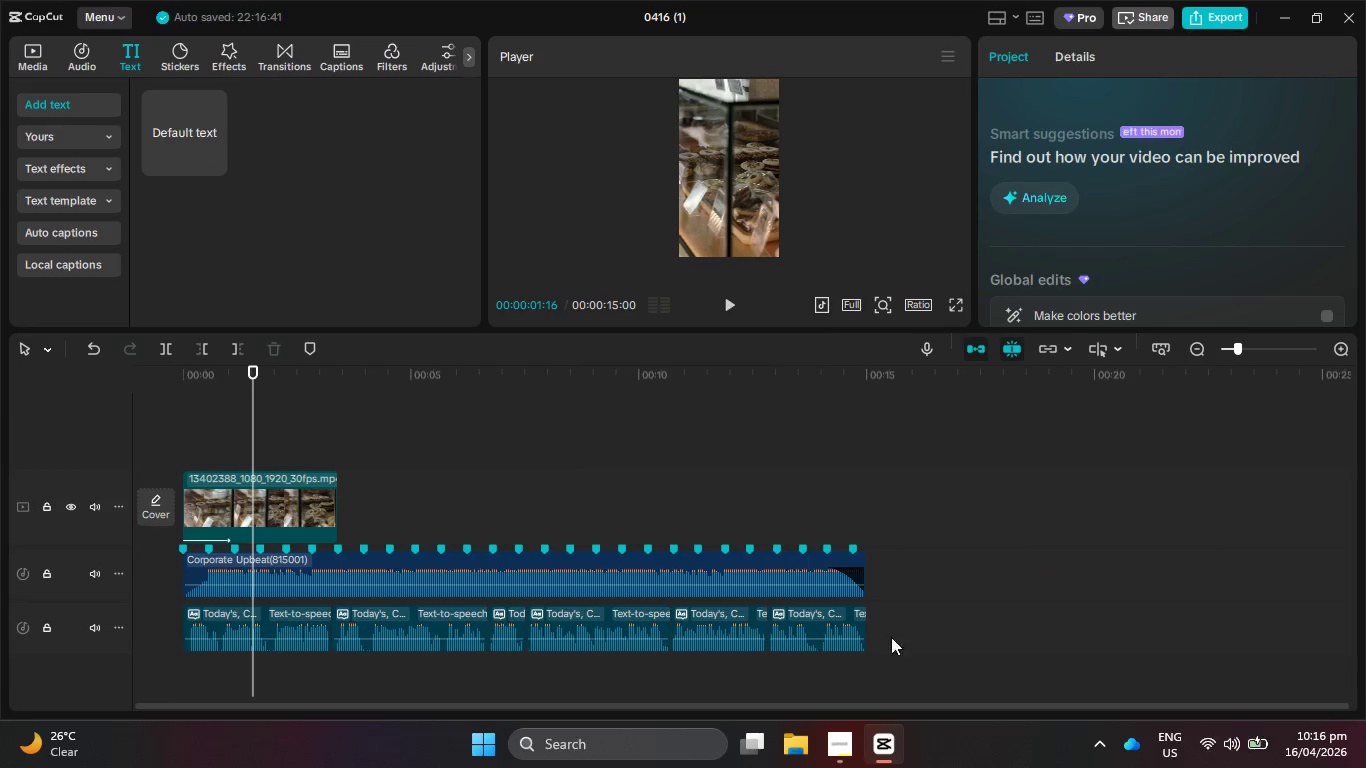 
left_click_drag(start_coordinate=[903, 625], to_coordinate=[225, 629])
 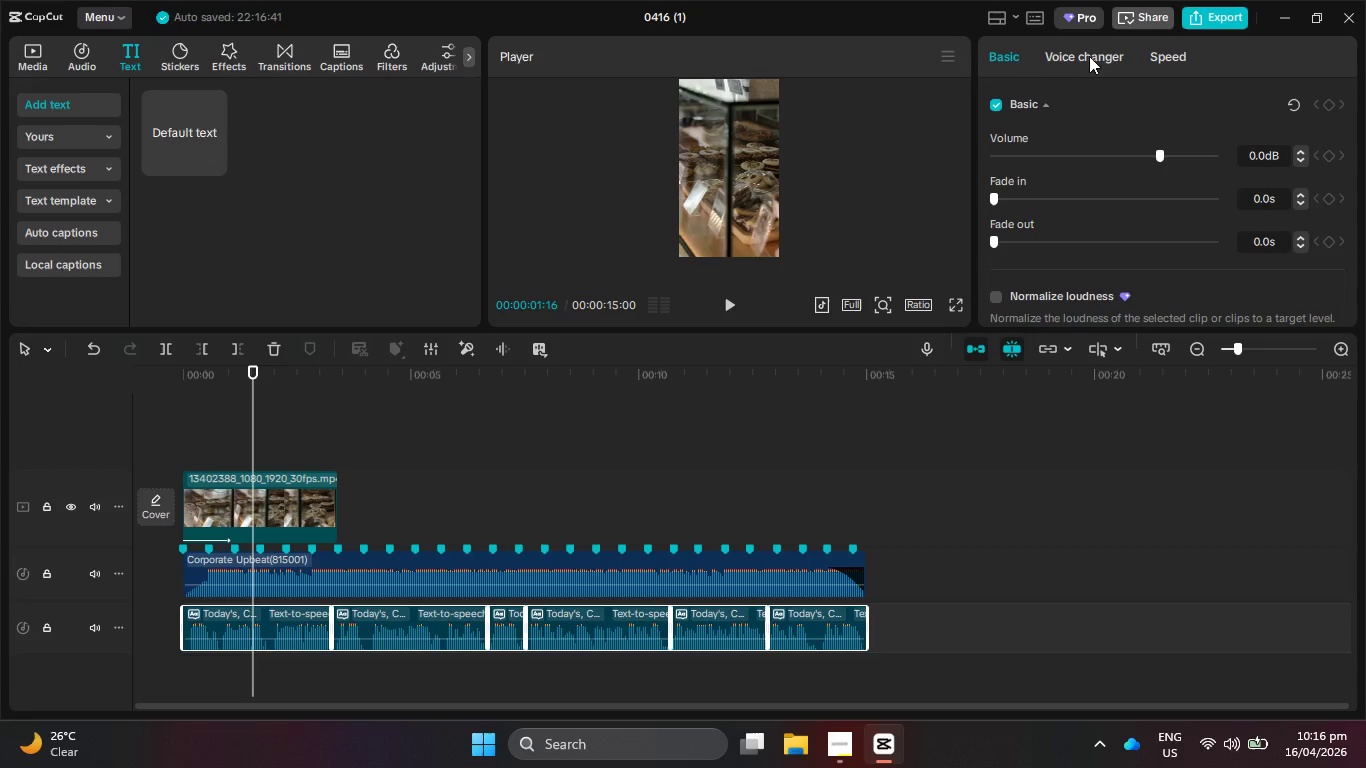 
left_click([1174, 58])
 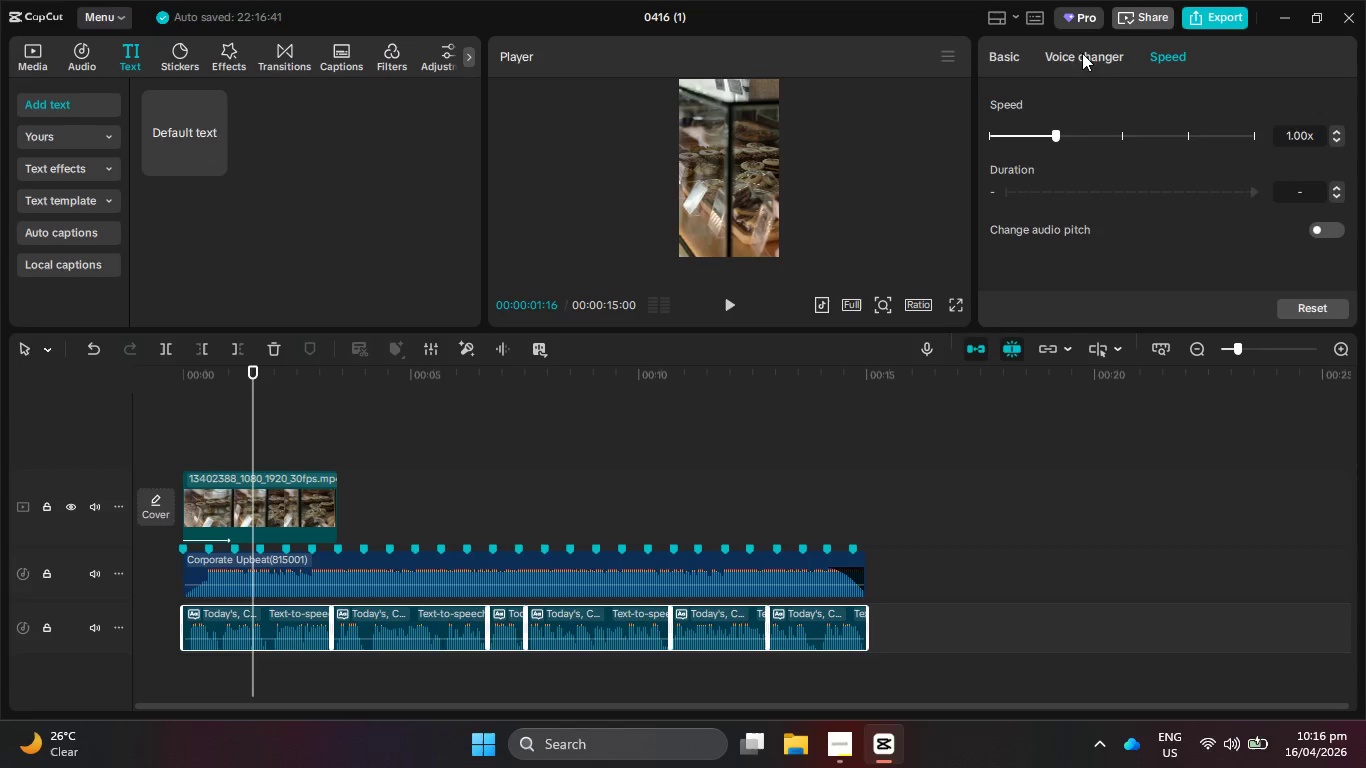 
left_click([995, 55])
 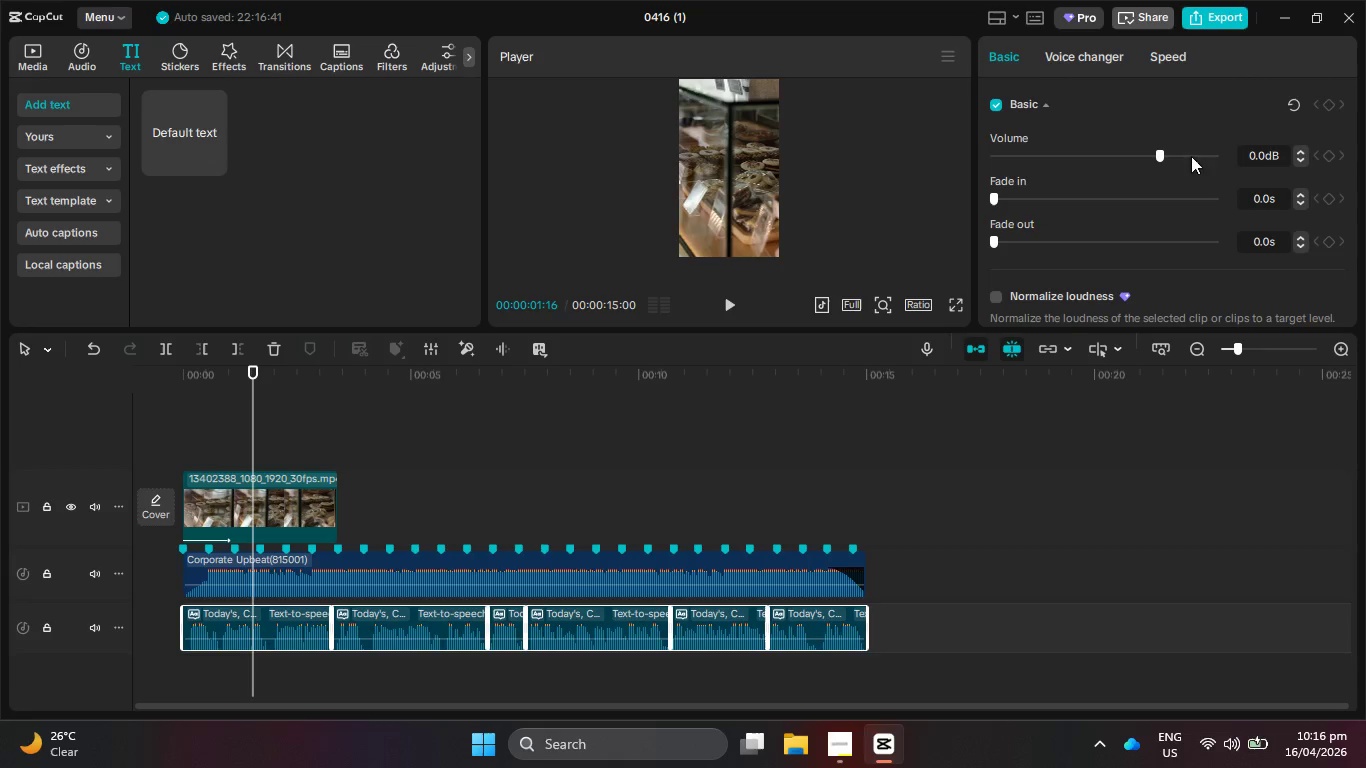 
left_click_drag(start_coordinate=[1241, 151], to_coordinate=[1306, 151])
 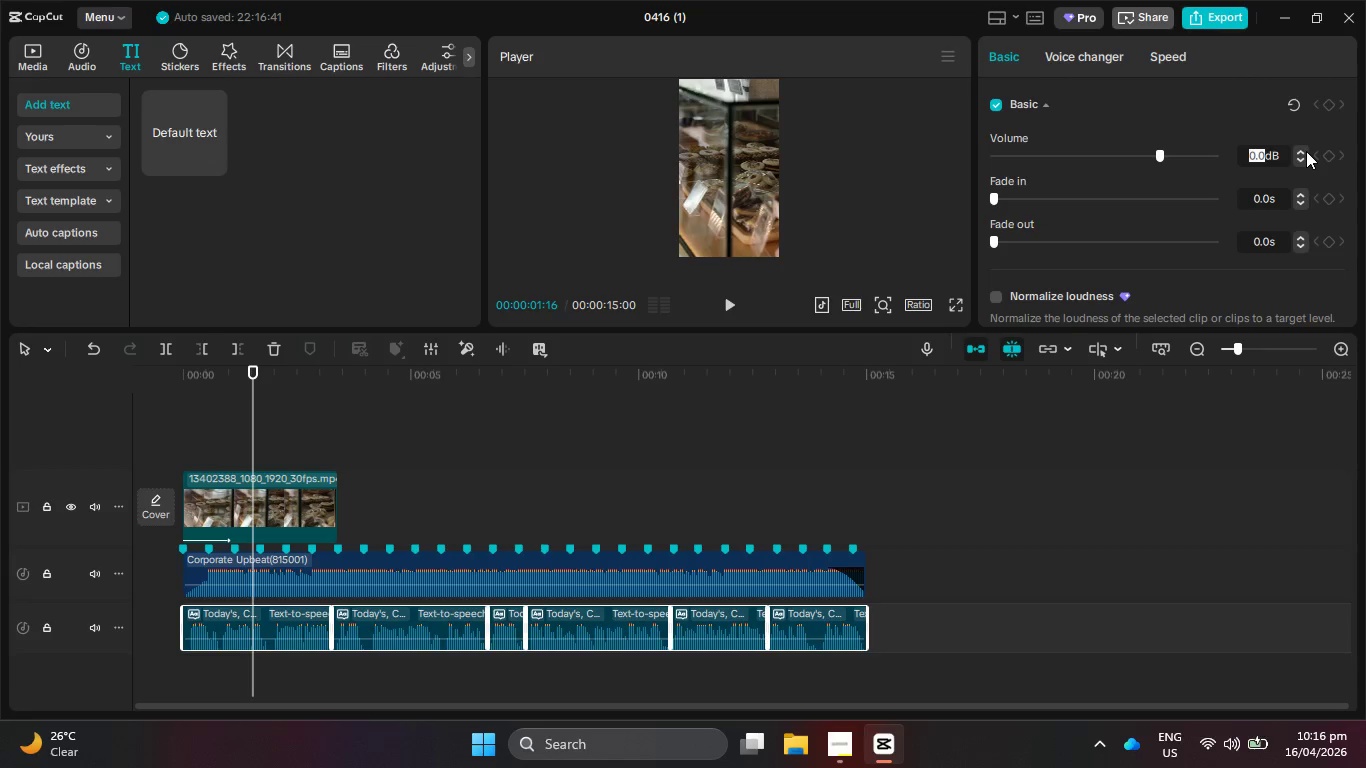 
key(Numpad1)
 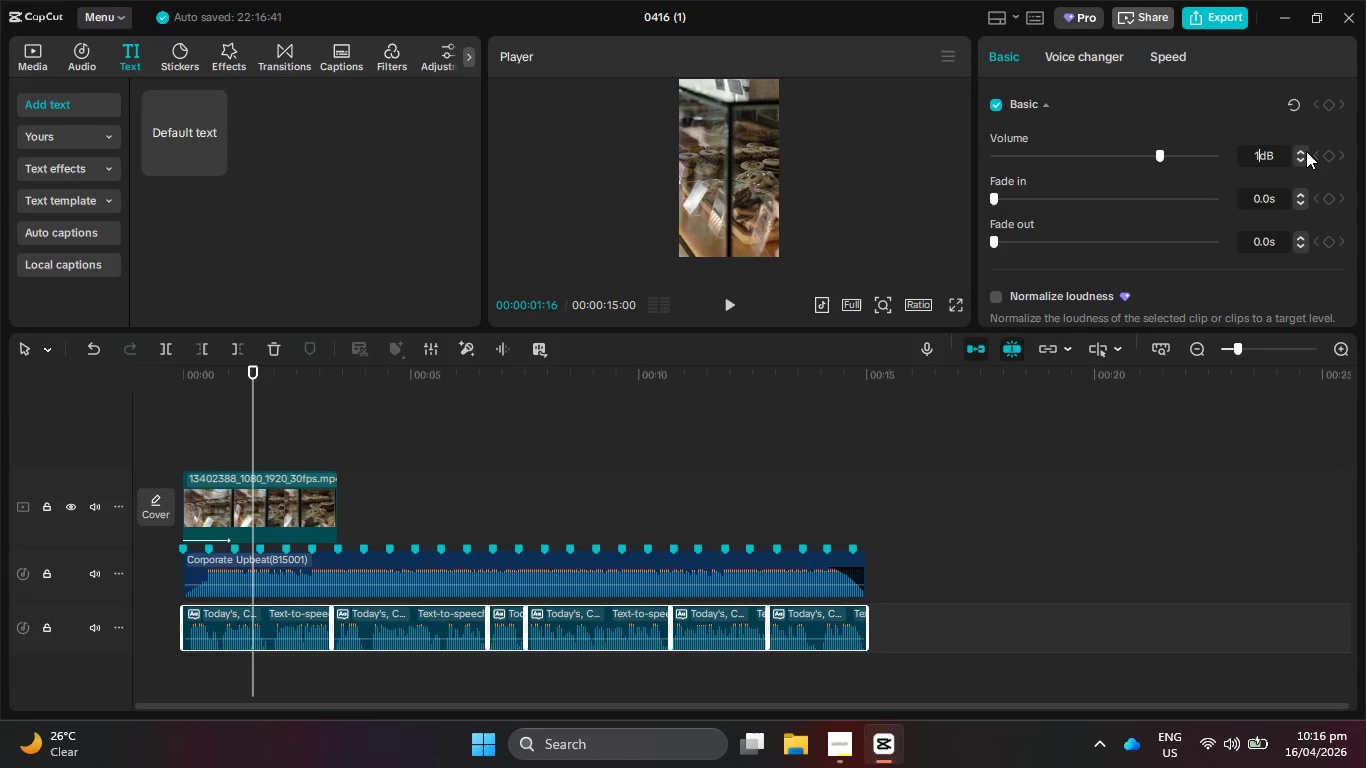 
key(Numpad0)
 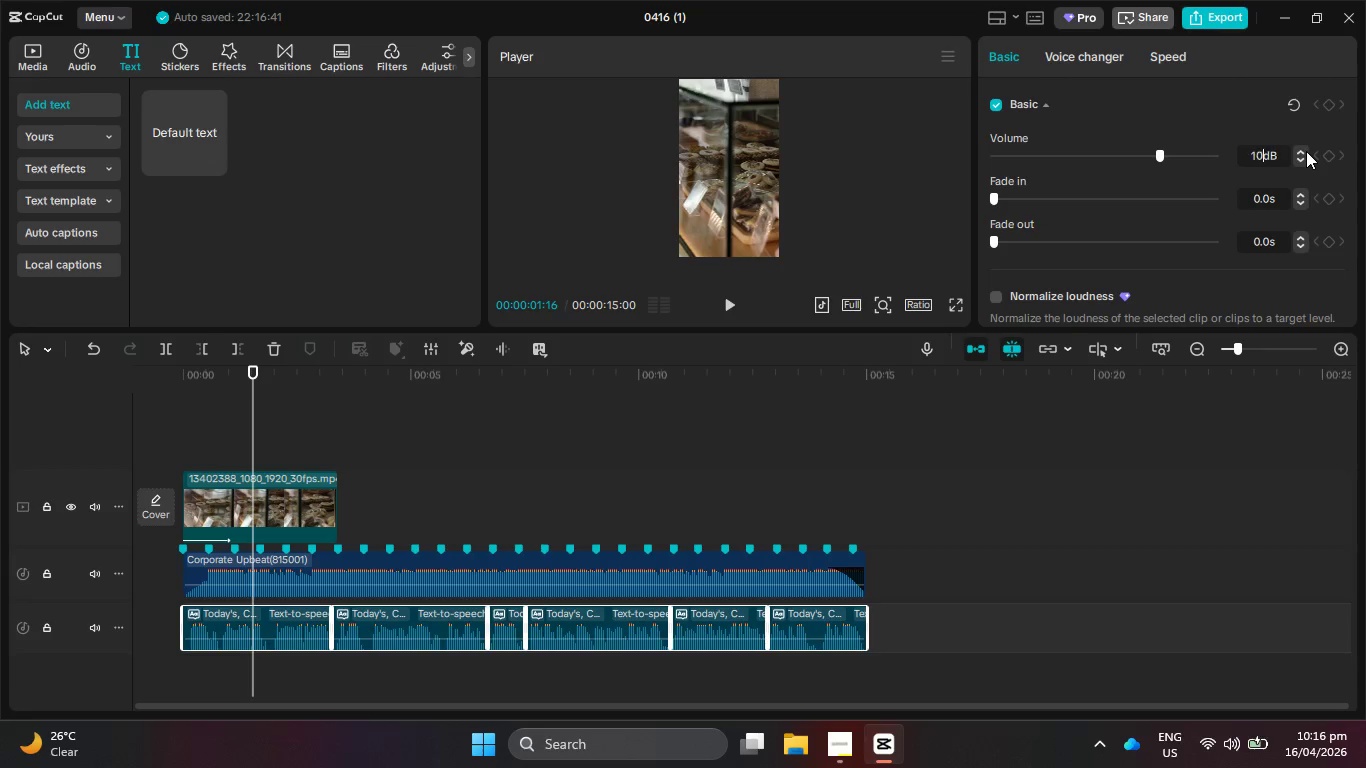 
key(NumpadEnter)
 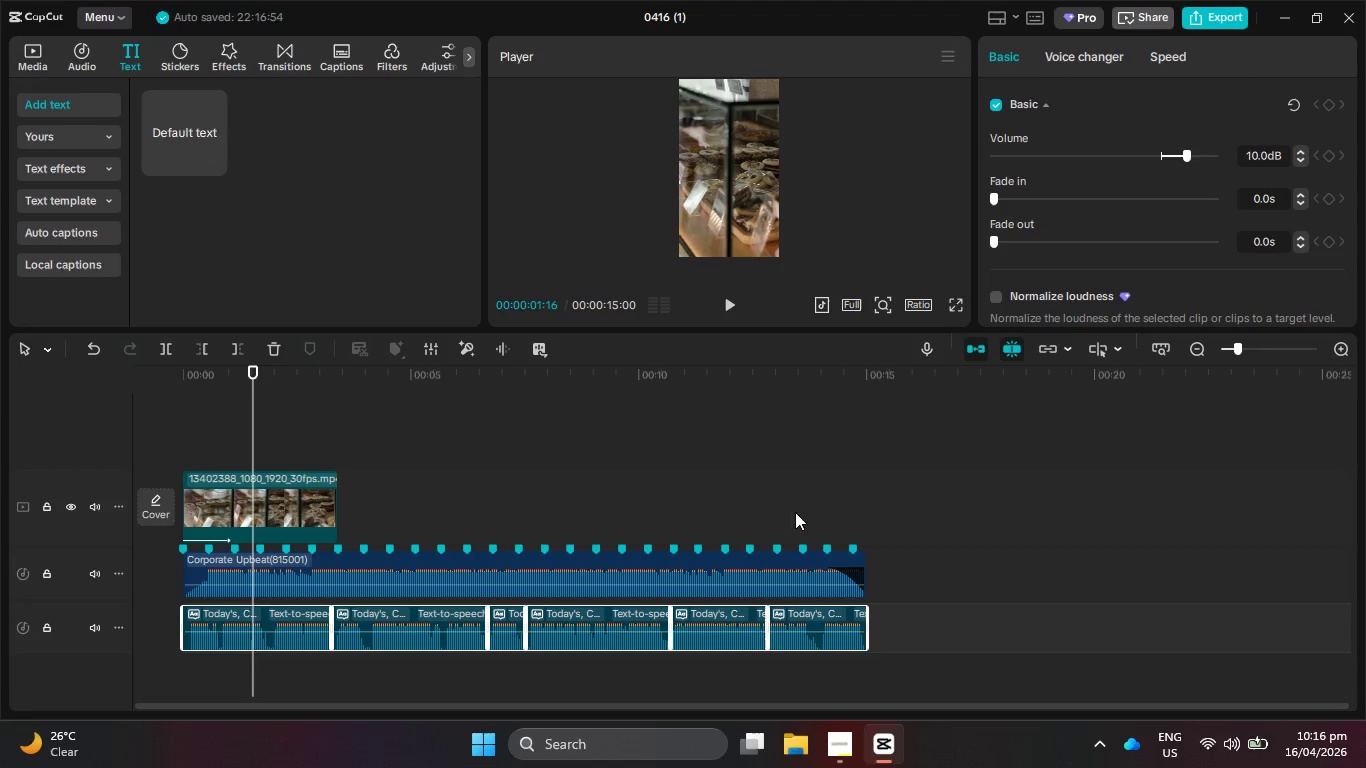 
left_click([820, 568])
 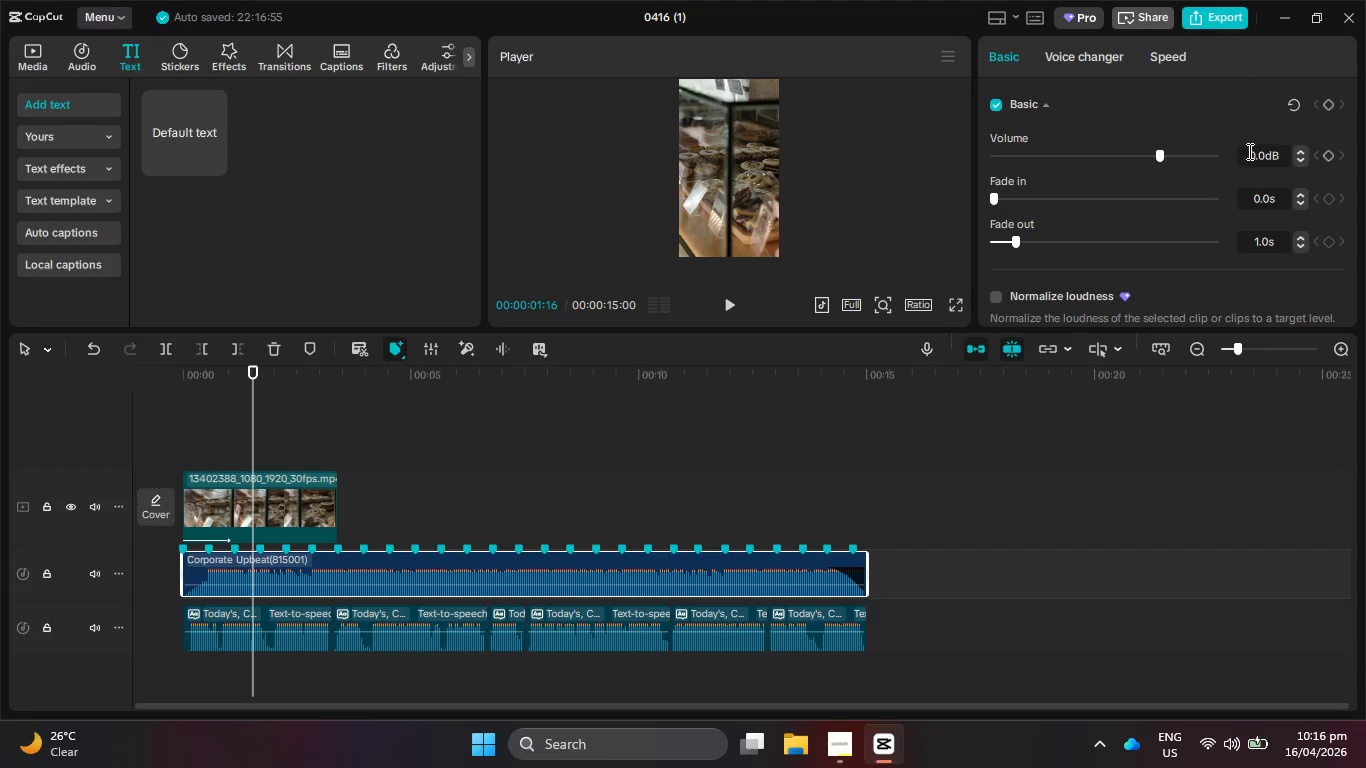 
left_click([1248, 152])
 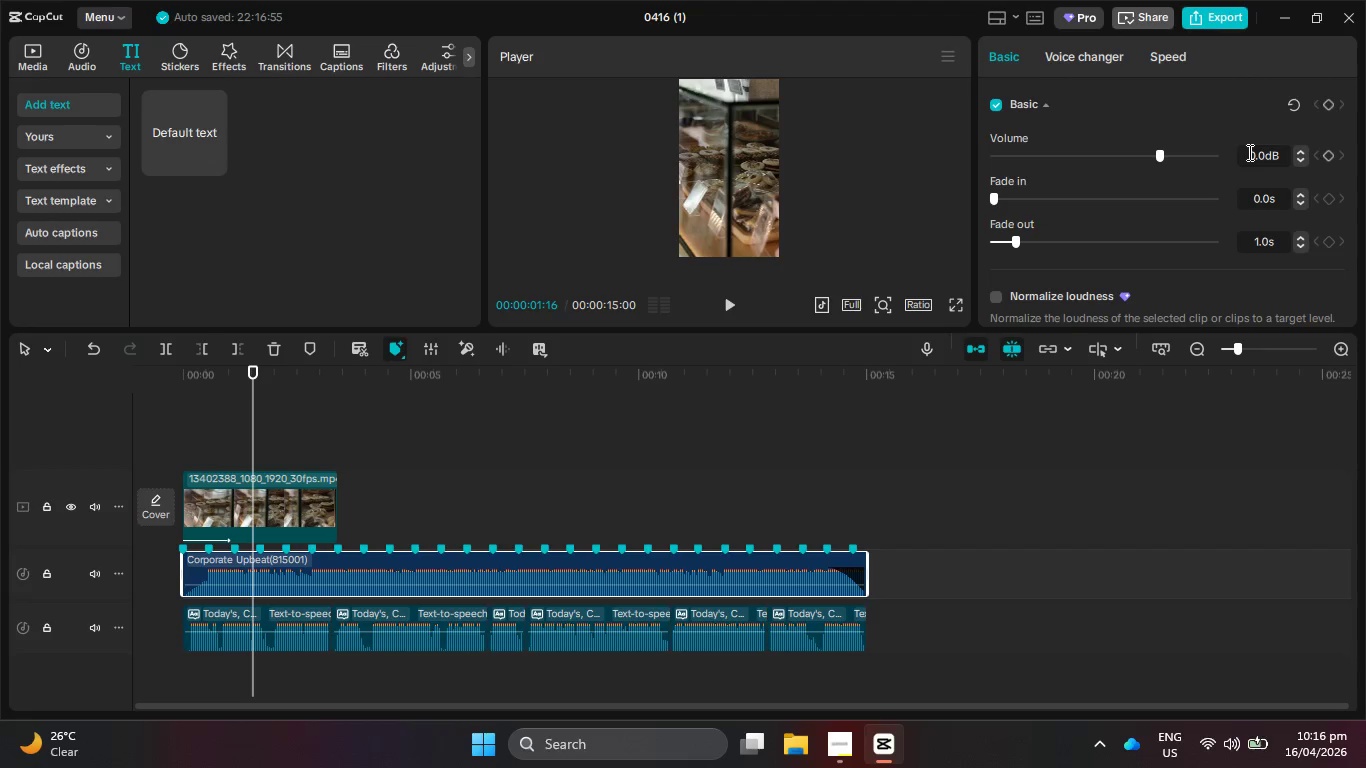 
key(NumpadSubtract)
 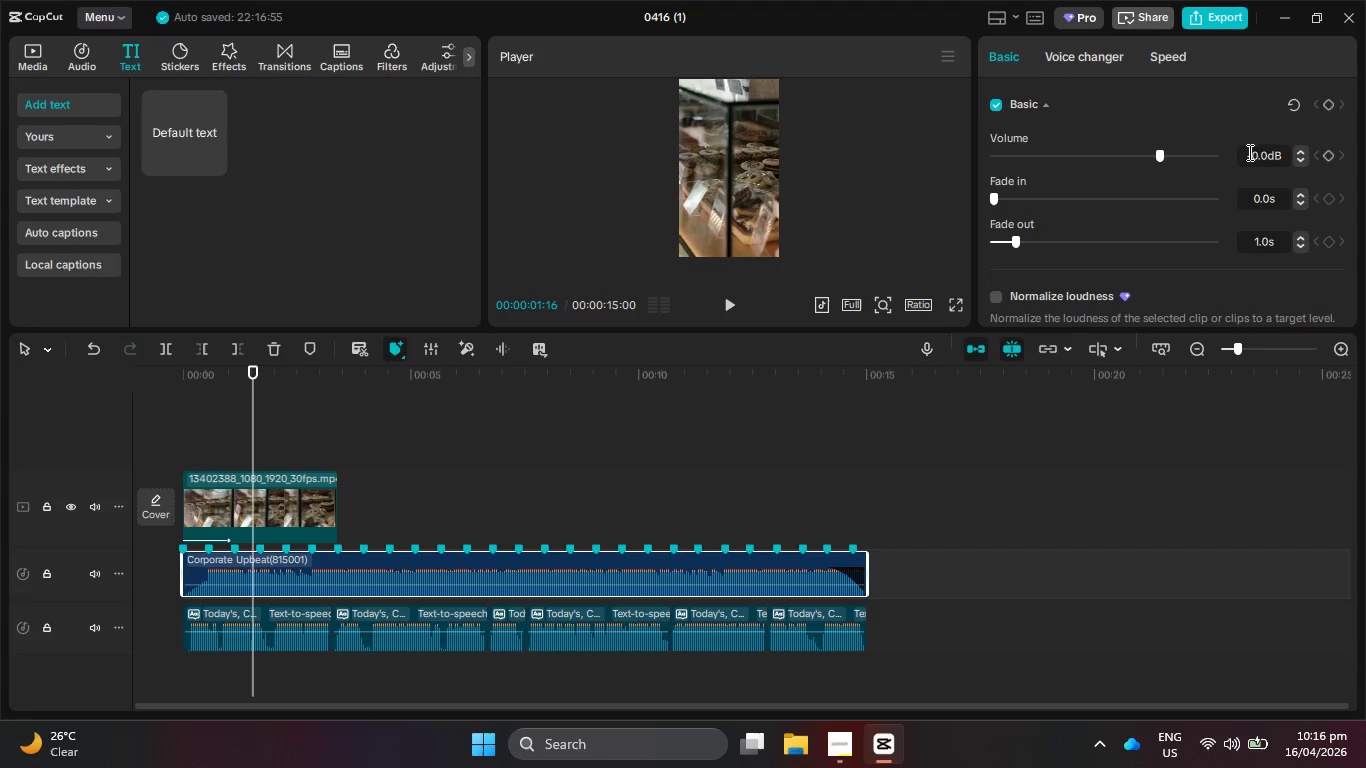 
key(Numpad1)
 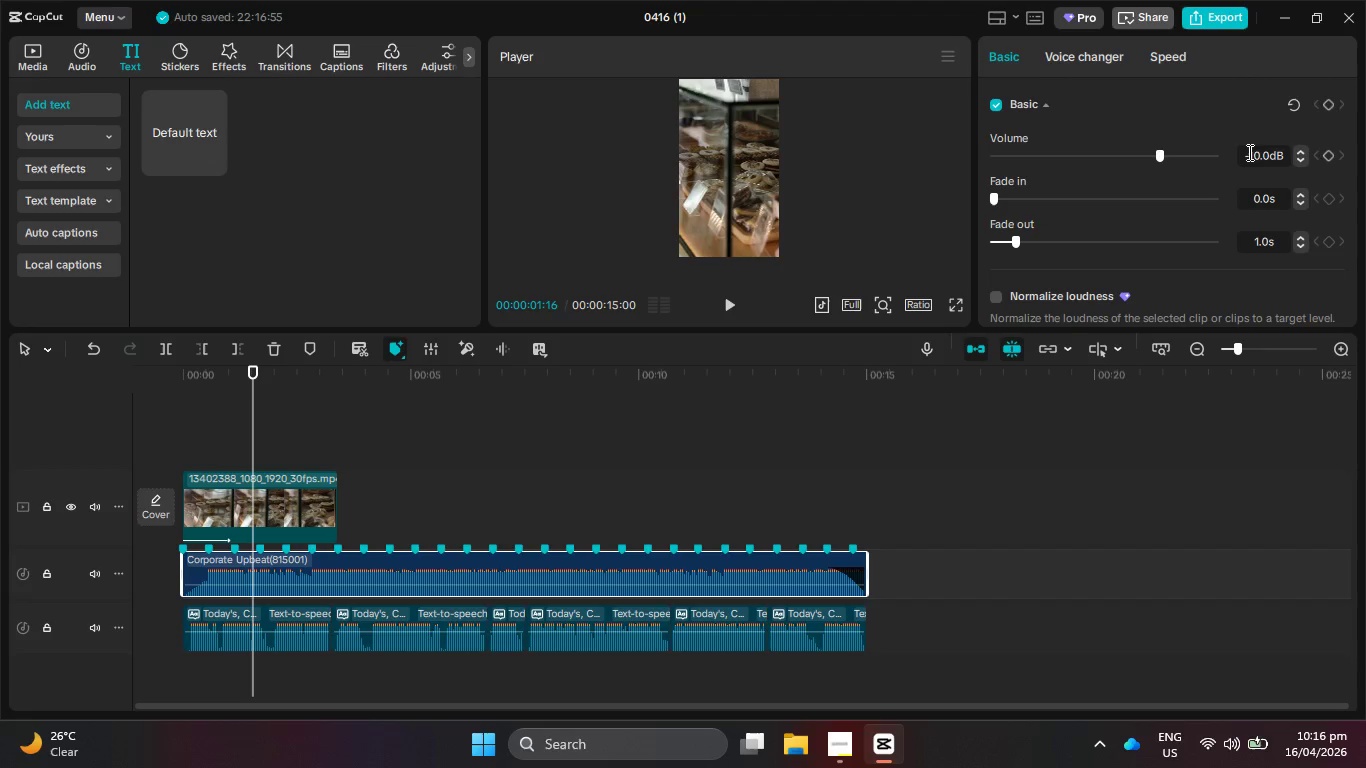 
key(Numpad0)
 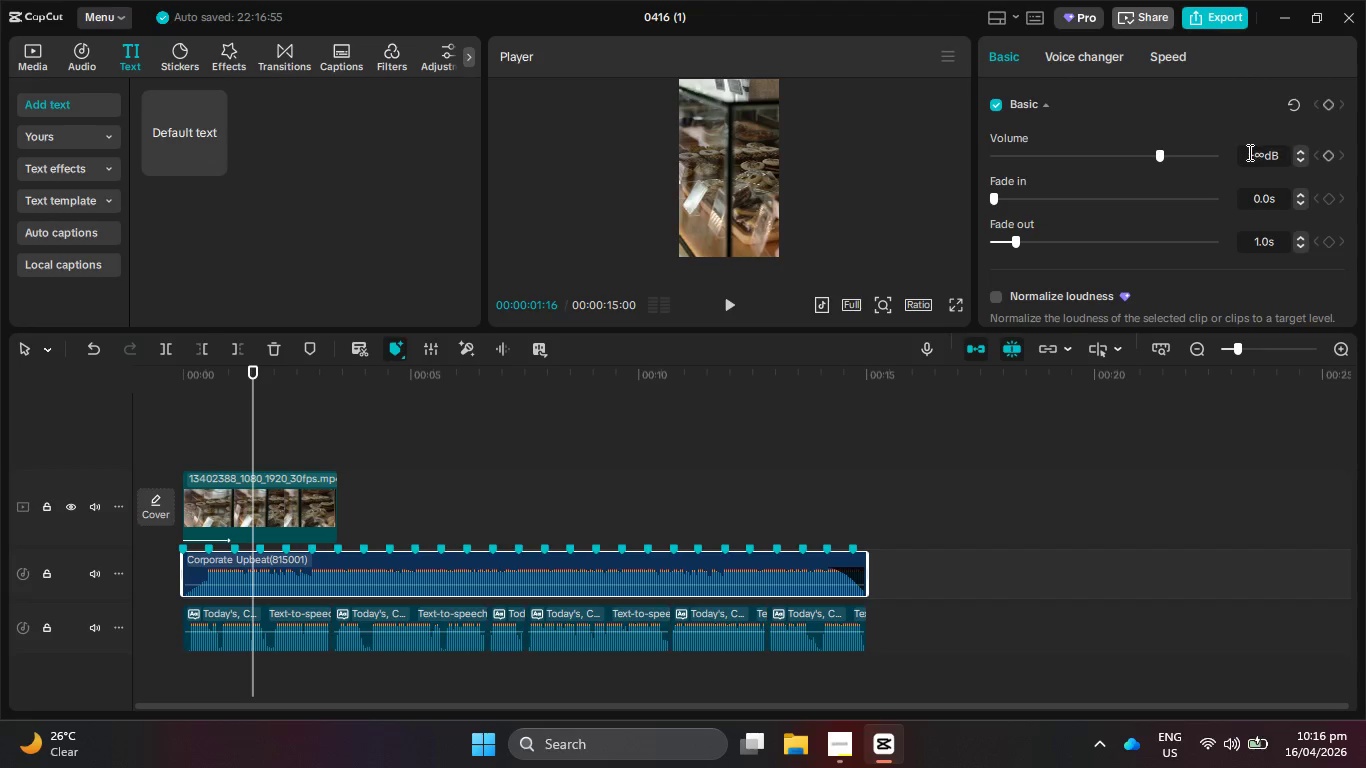 
key(NumpadEnter)
 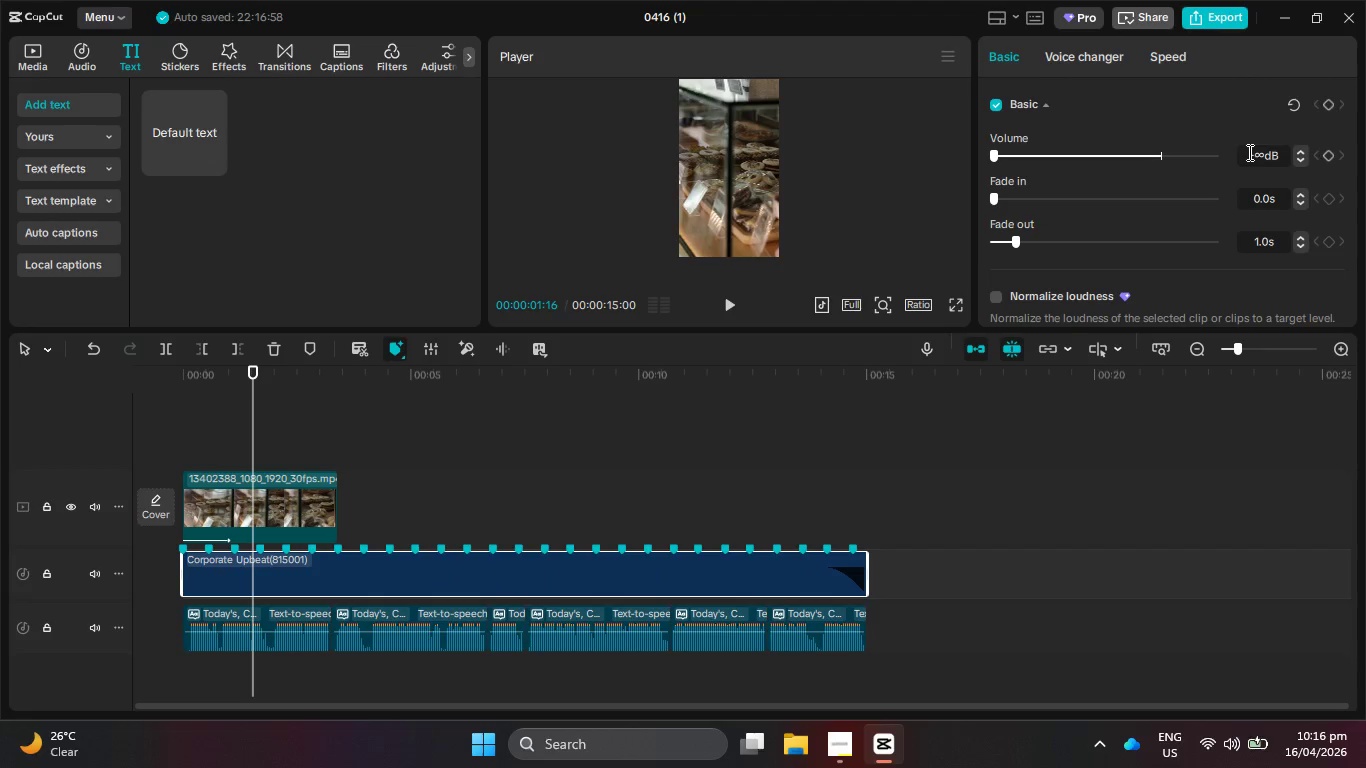 
left_click_drag(start_coordinate=[1248, 152], to_coordinate=[1281, 156])
 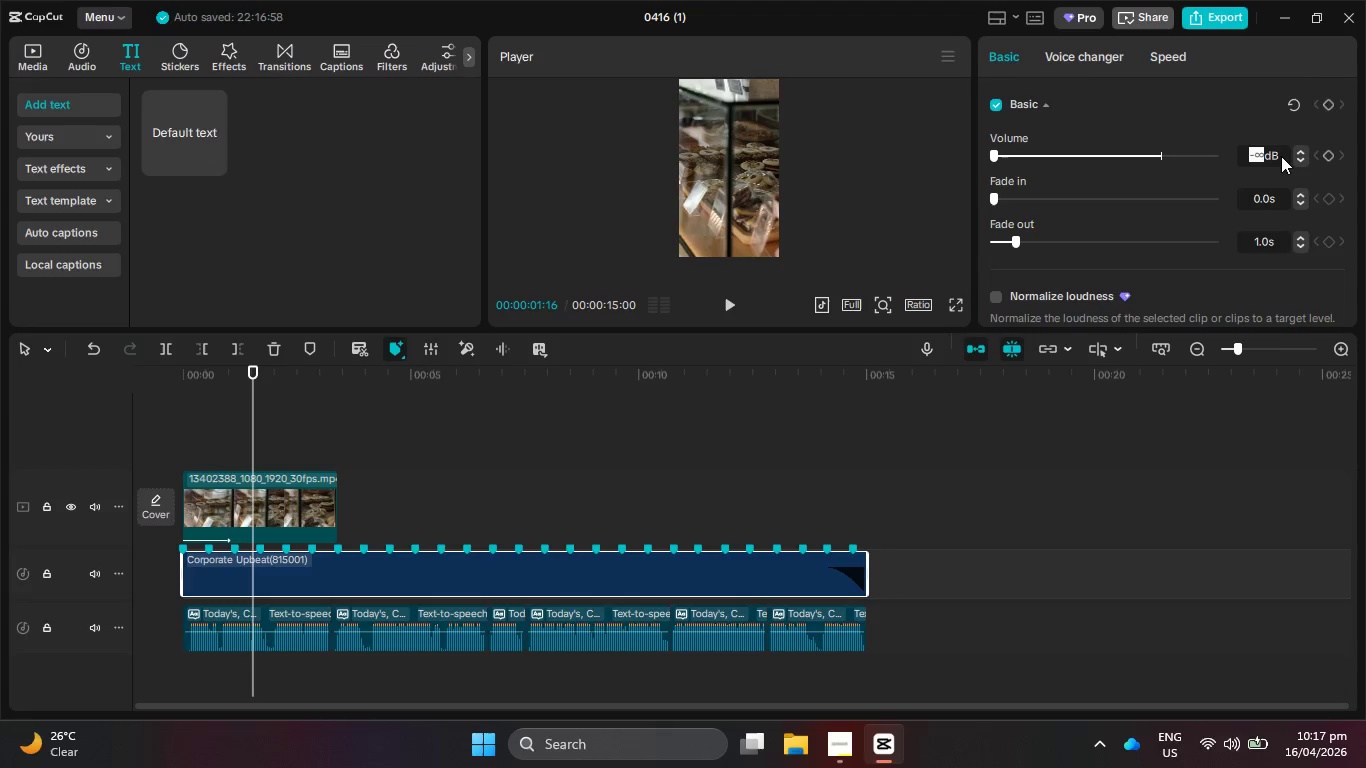 
key(NumpadSubtract)
 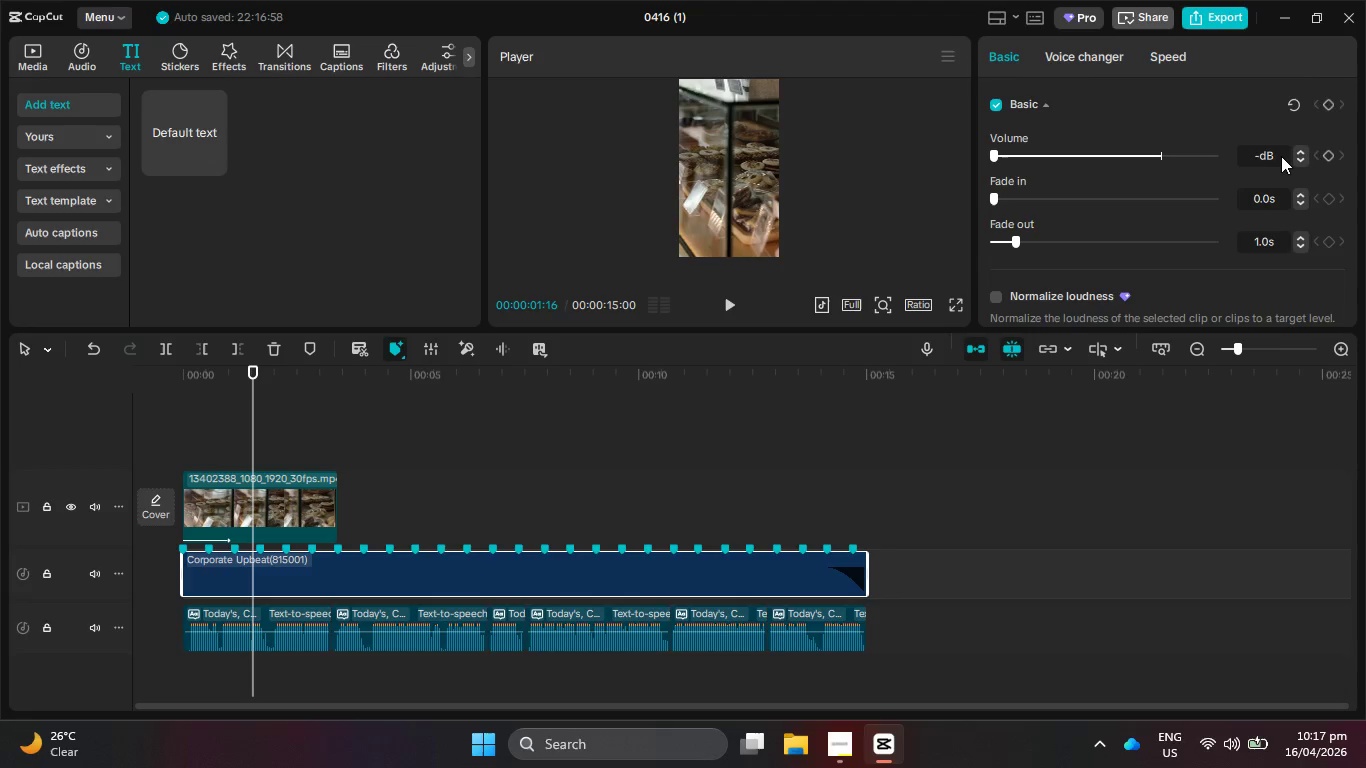 
key(Numpad1)
 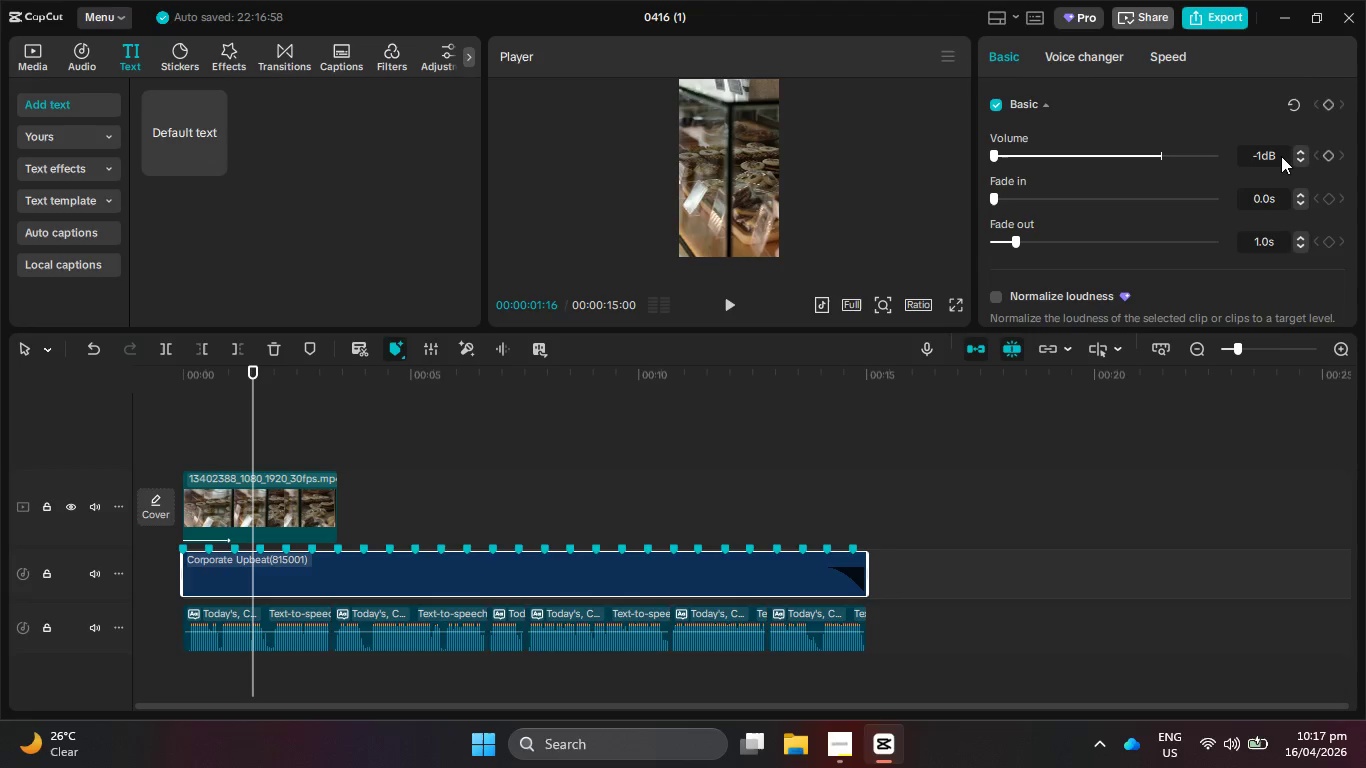 
key(Numpad0)
 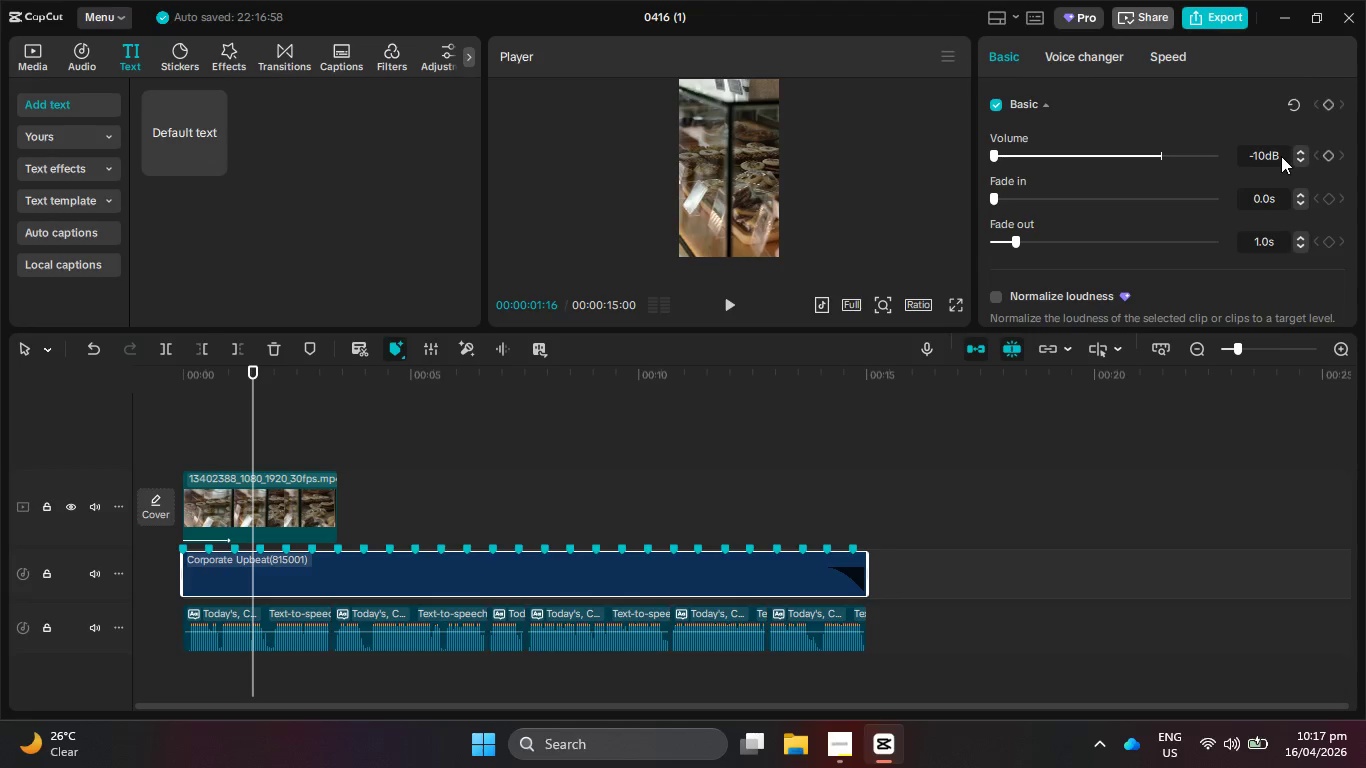 
key(NumpadEnter)
 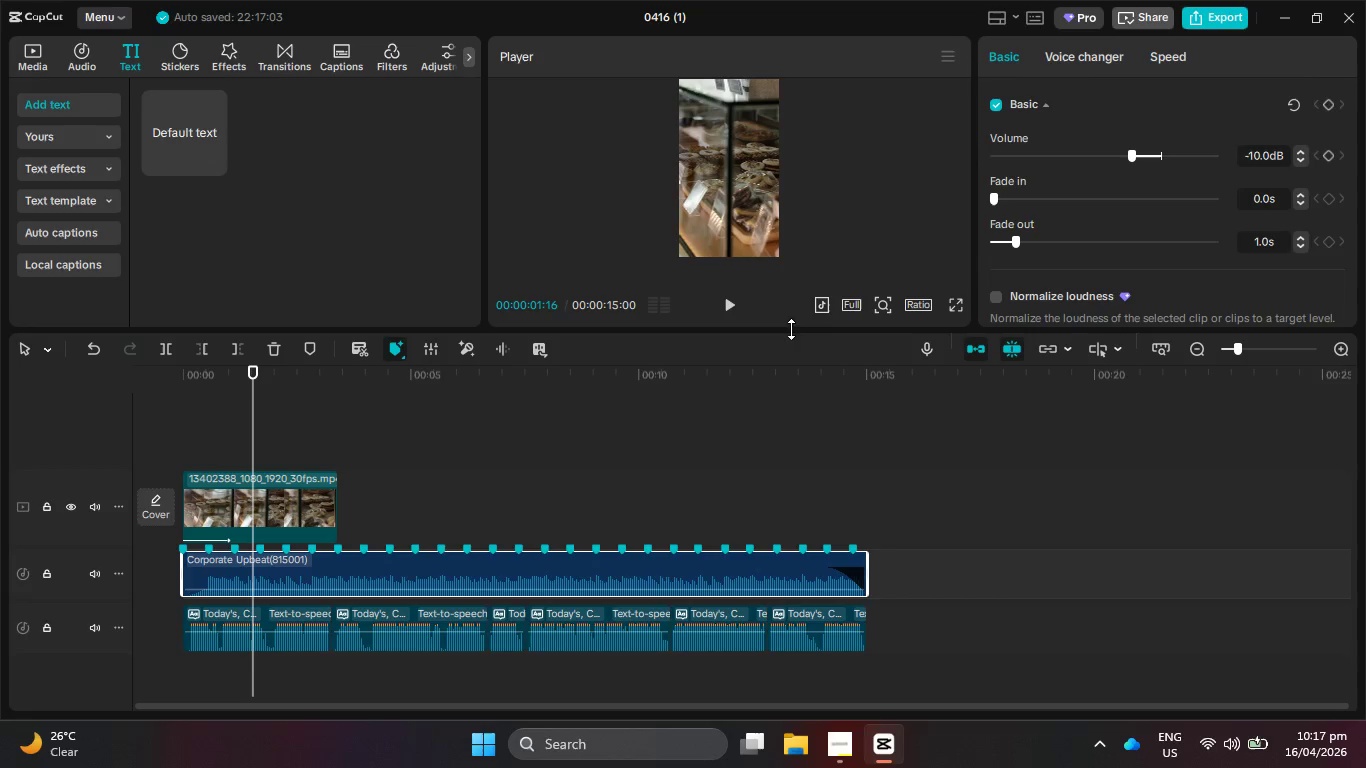 
left_click([722, 308])
 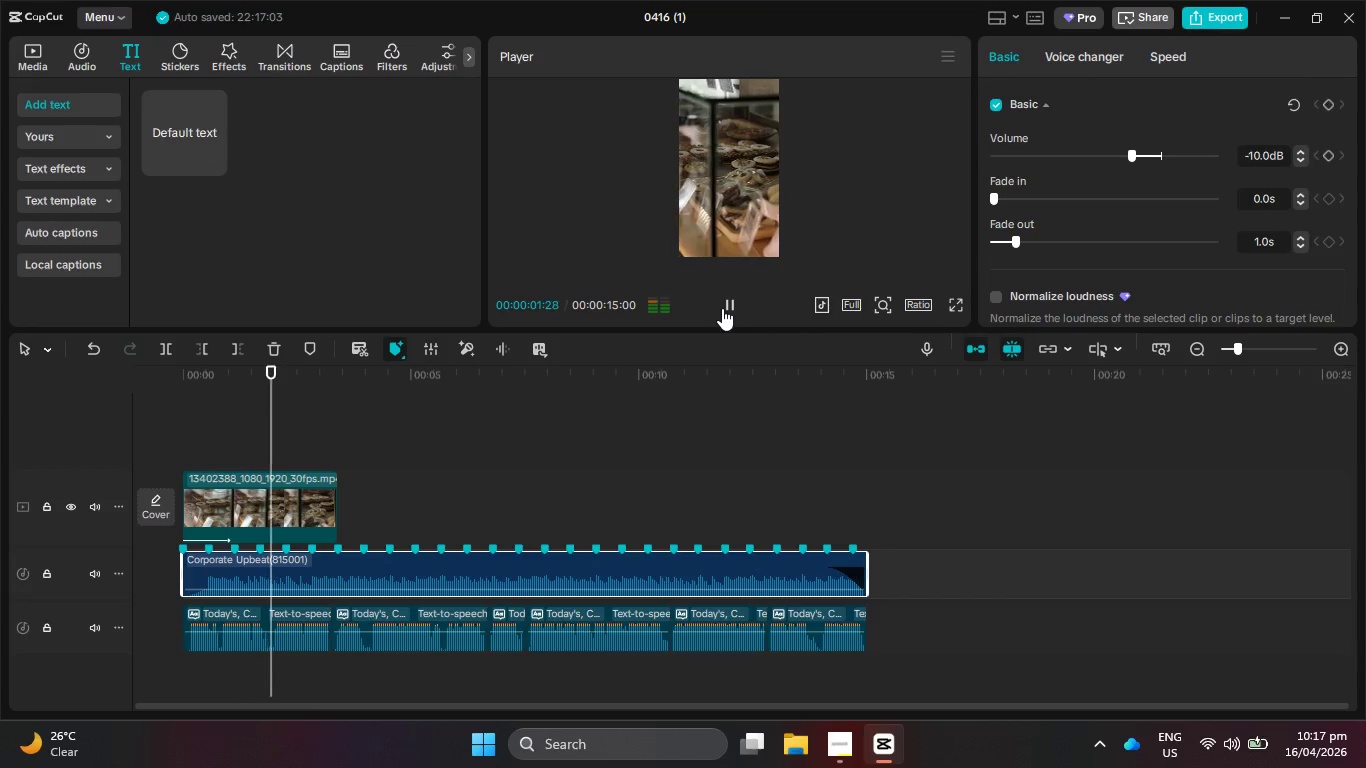 
left_click([722, 308])
 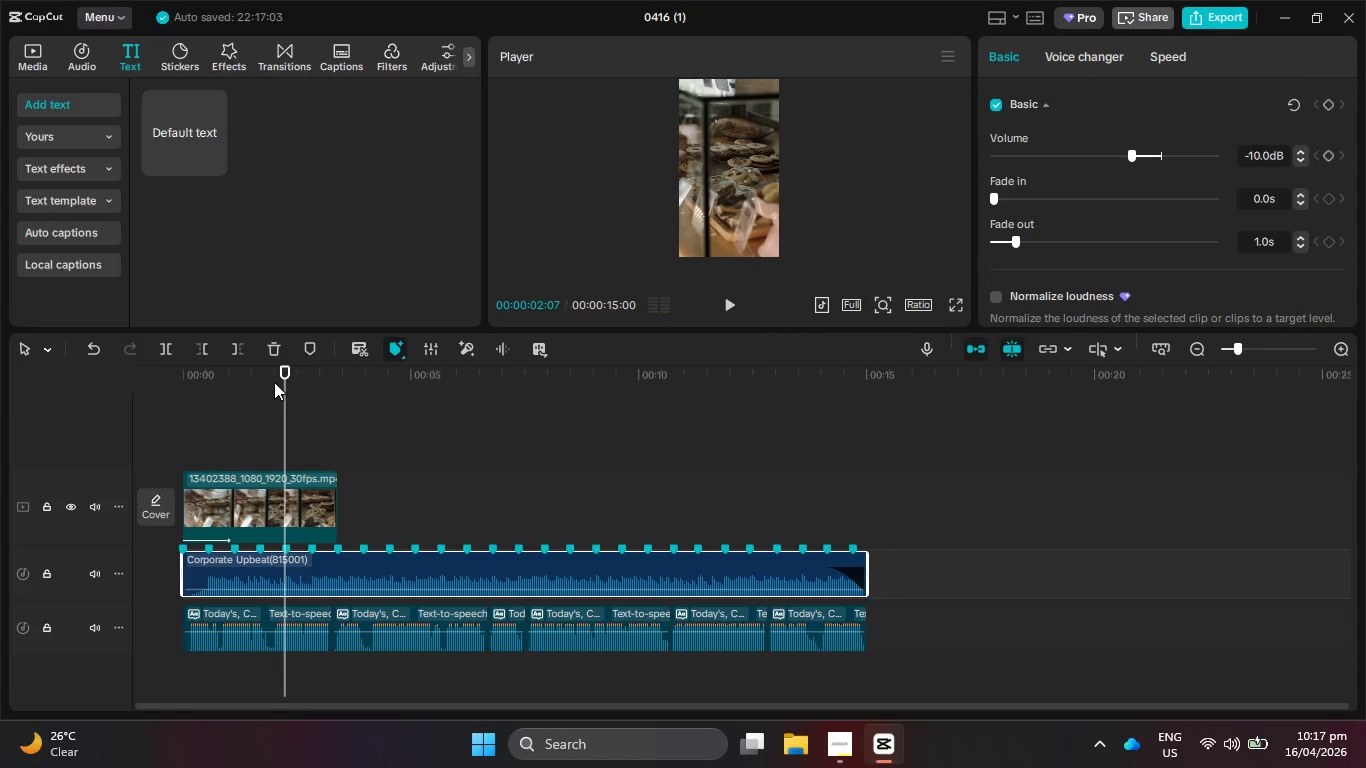 
left_click_drag(start_coordinate=[283, 378], to_coordinate=[0, 383])
 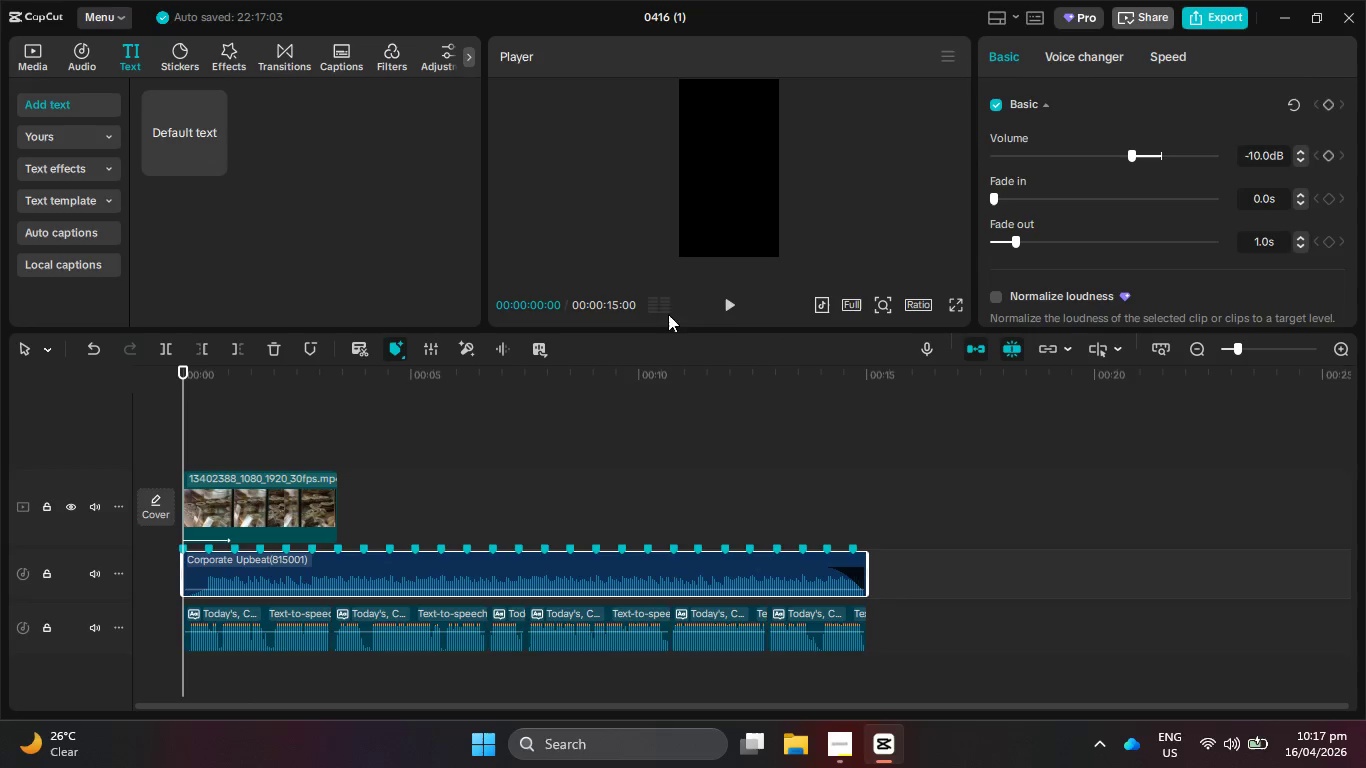 
left_click([735, 302])
 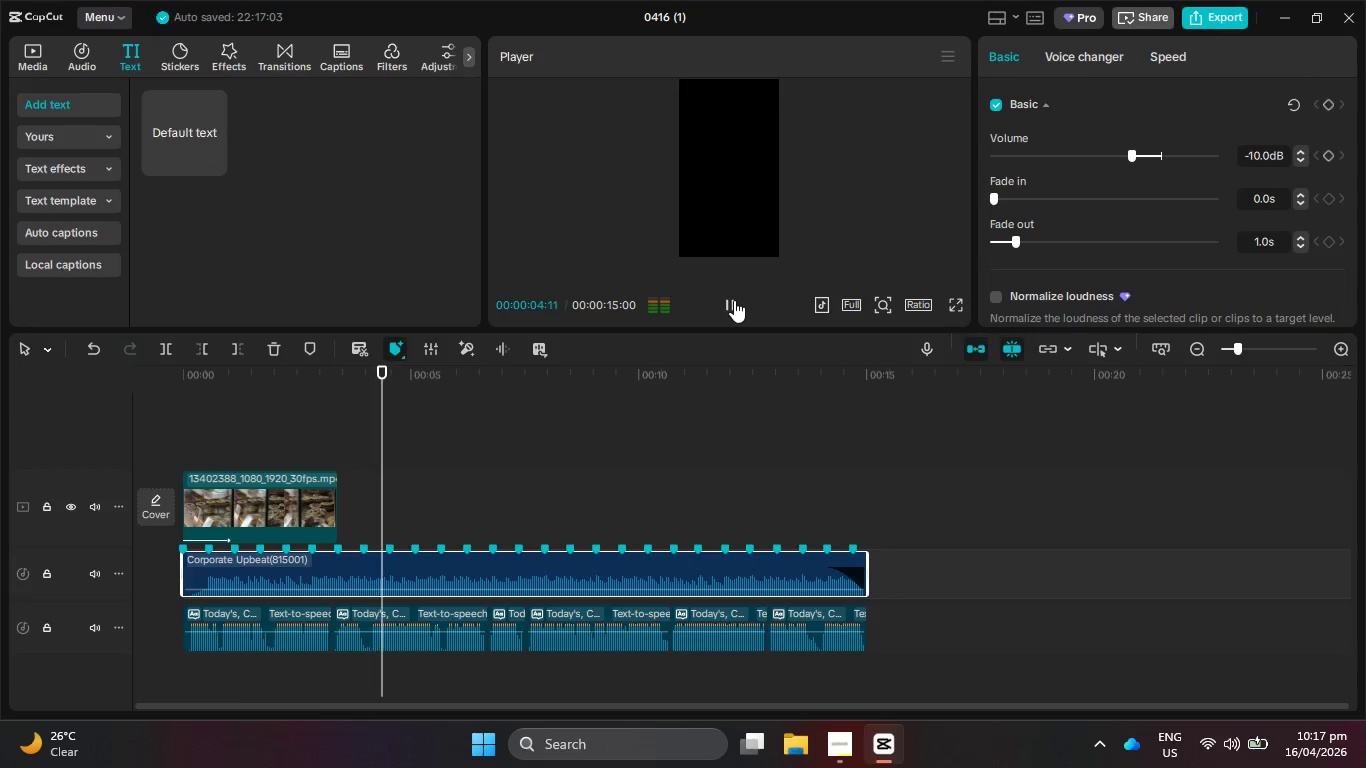 
wait(5.98)
 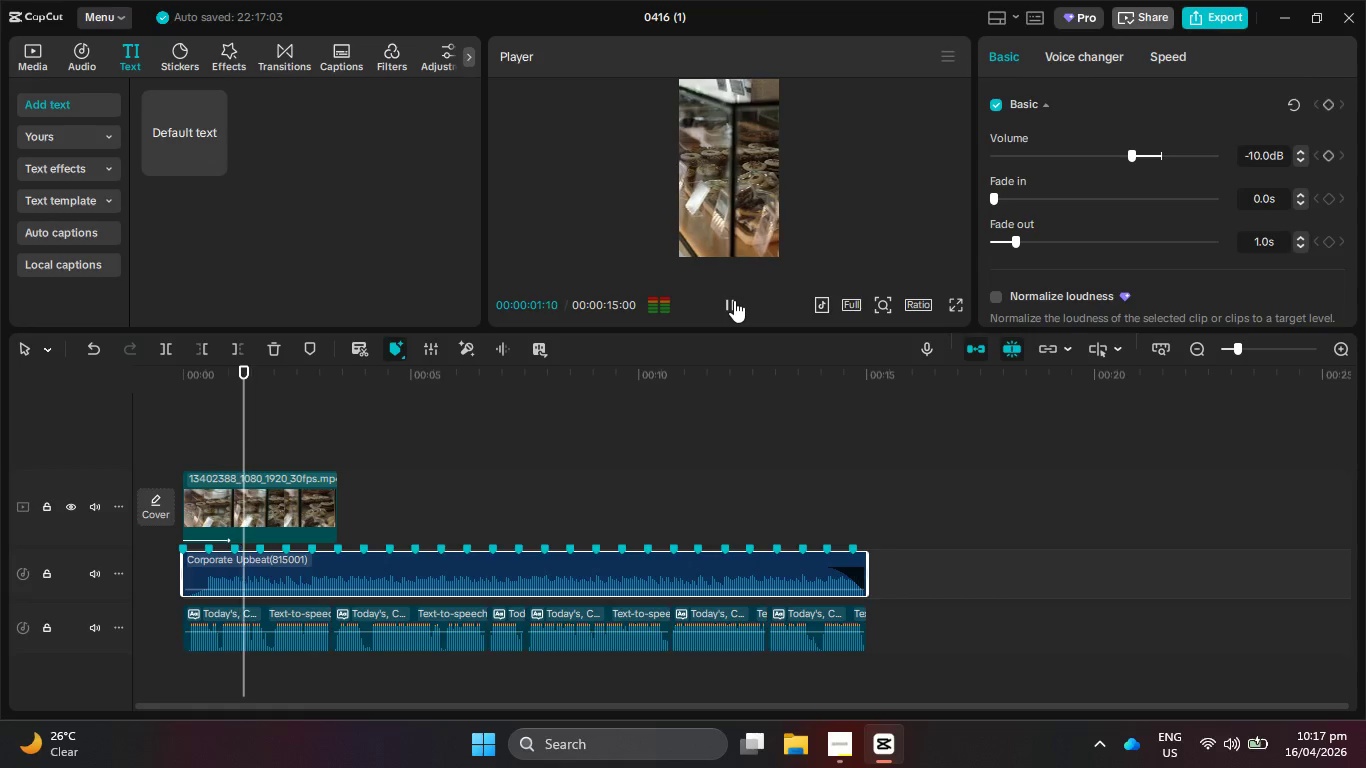 
left_click([734, 300])
 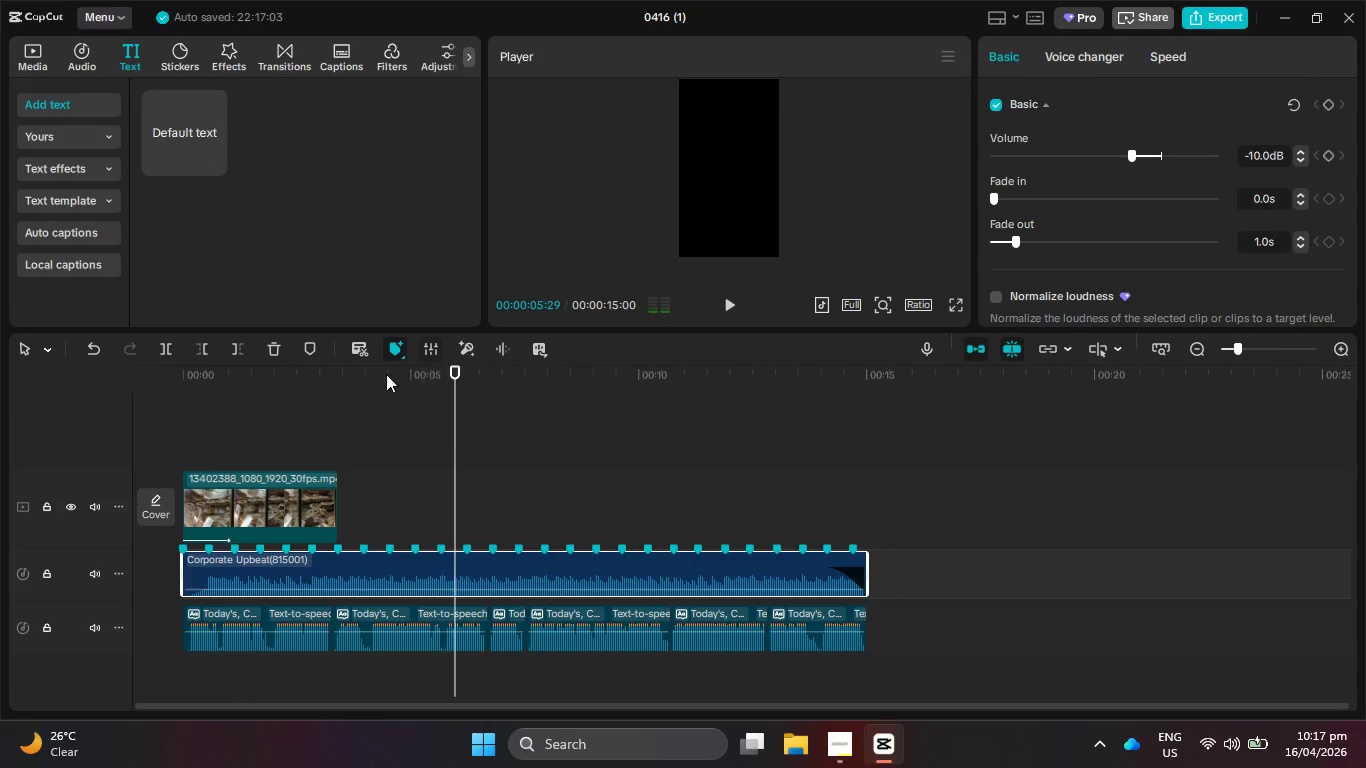 
left_click_drag(start_coordinate=[384, 377], to_coordinate=[288, 377])
 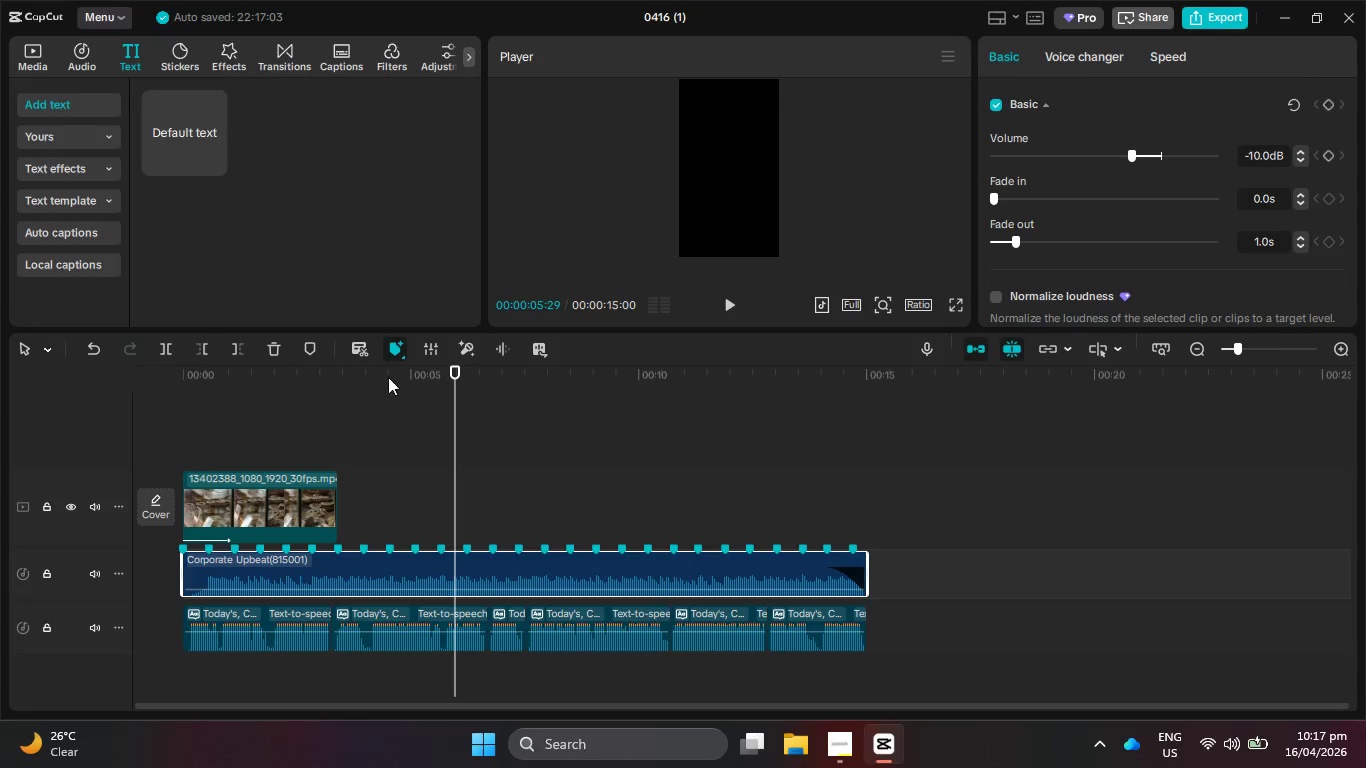 
left_click_drag(start_coordinate=[388, 376], to_coordinate=[286, 363])
 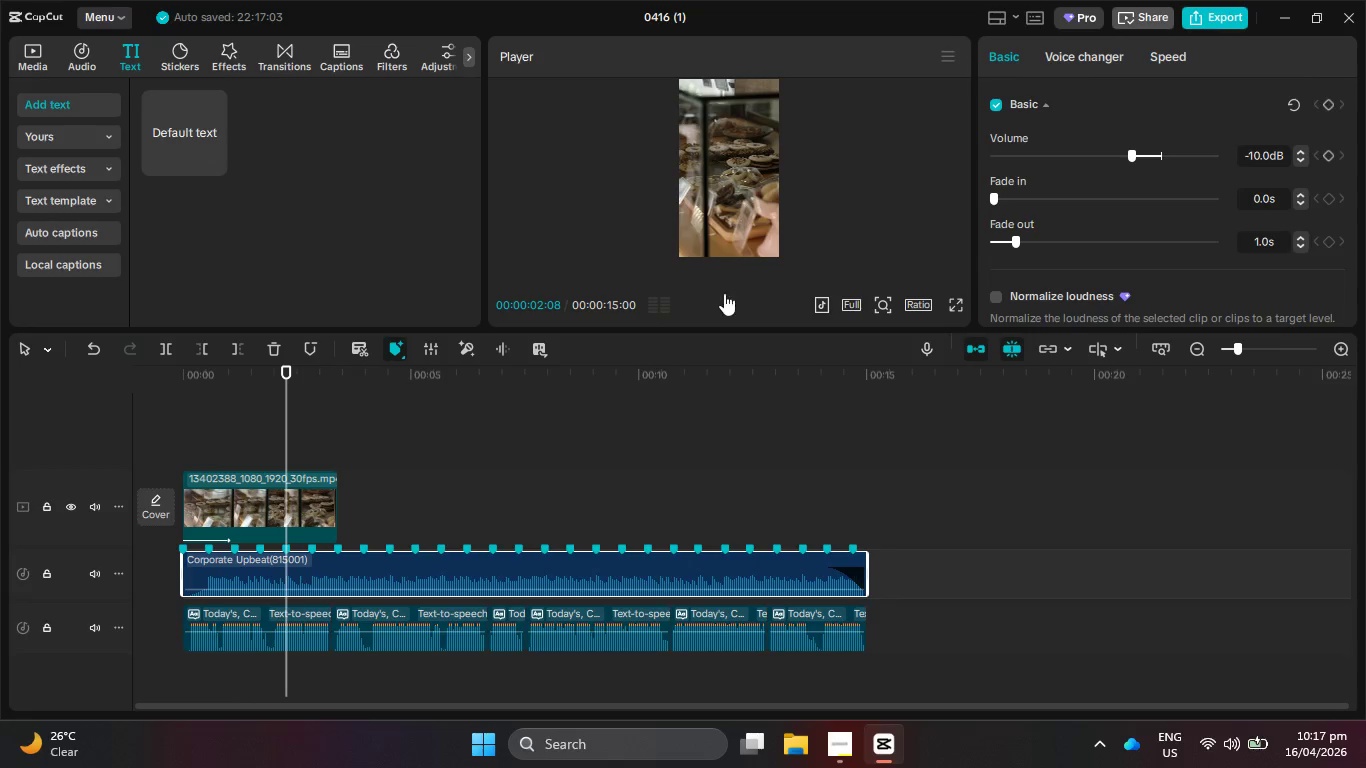 
double_click([728, 296])
 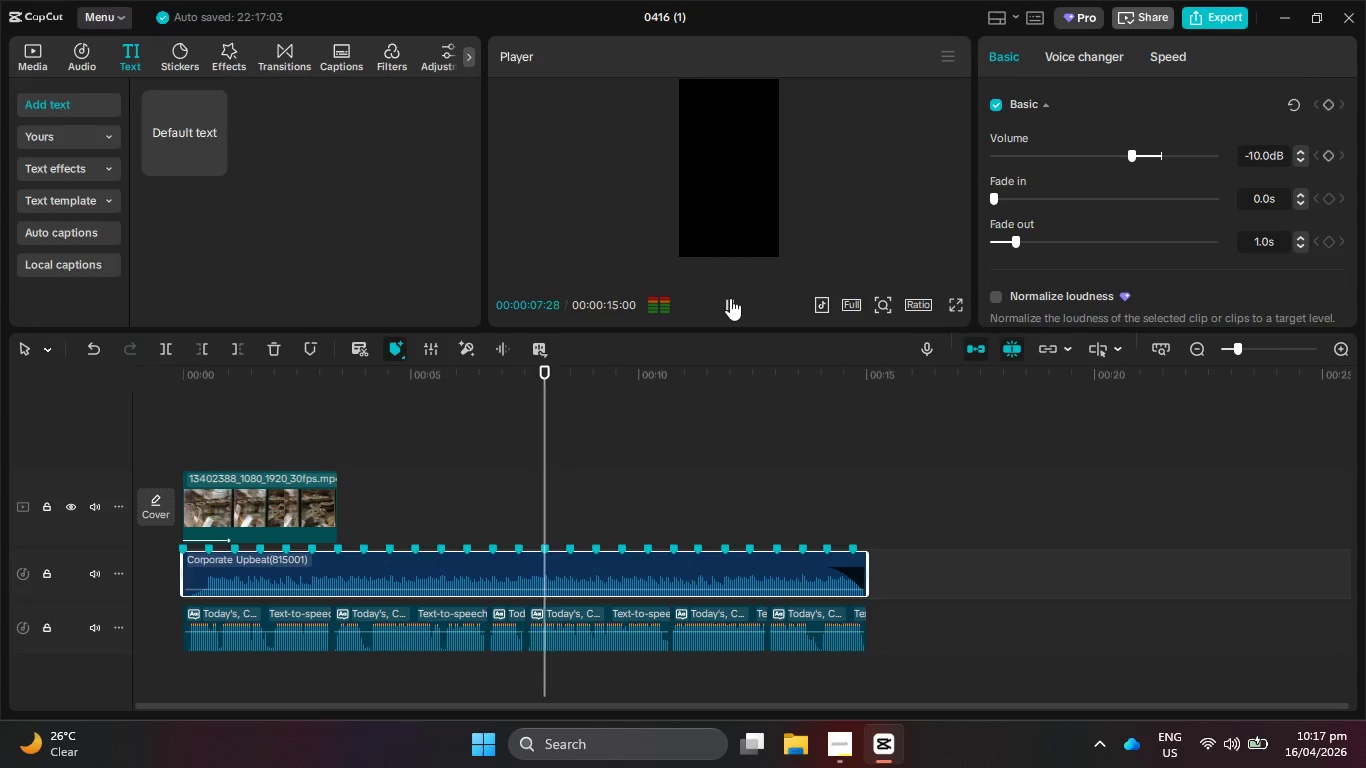 
wait(7.73)
 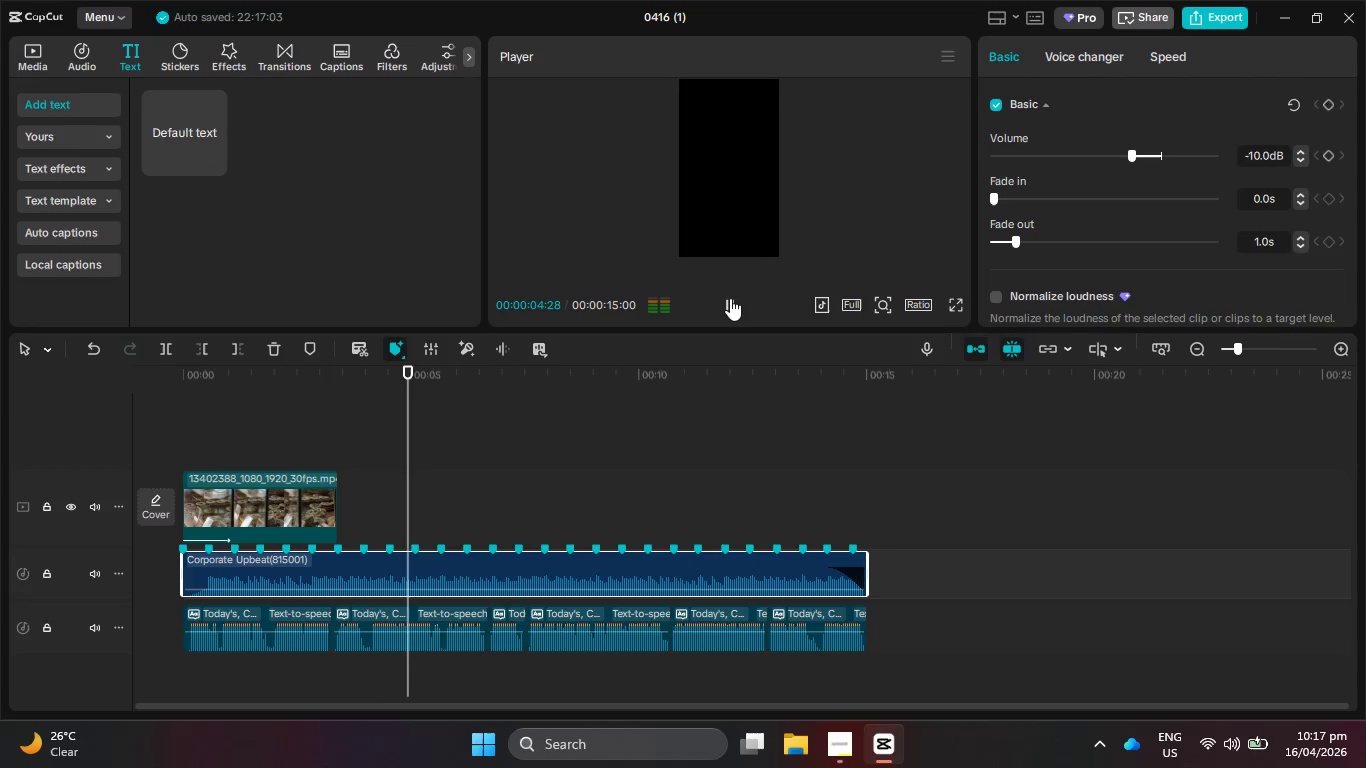 
left_click([730, 298])
 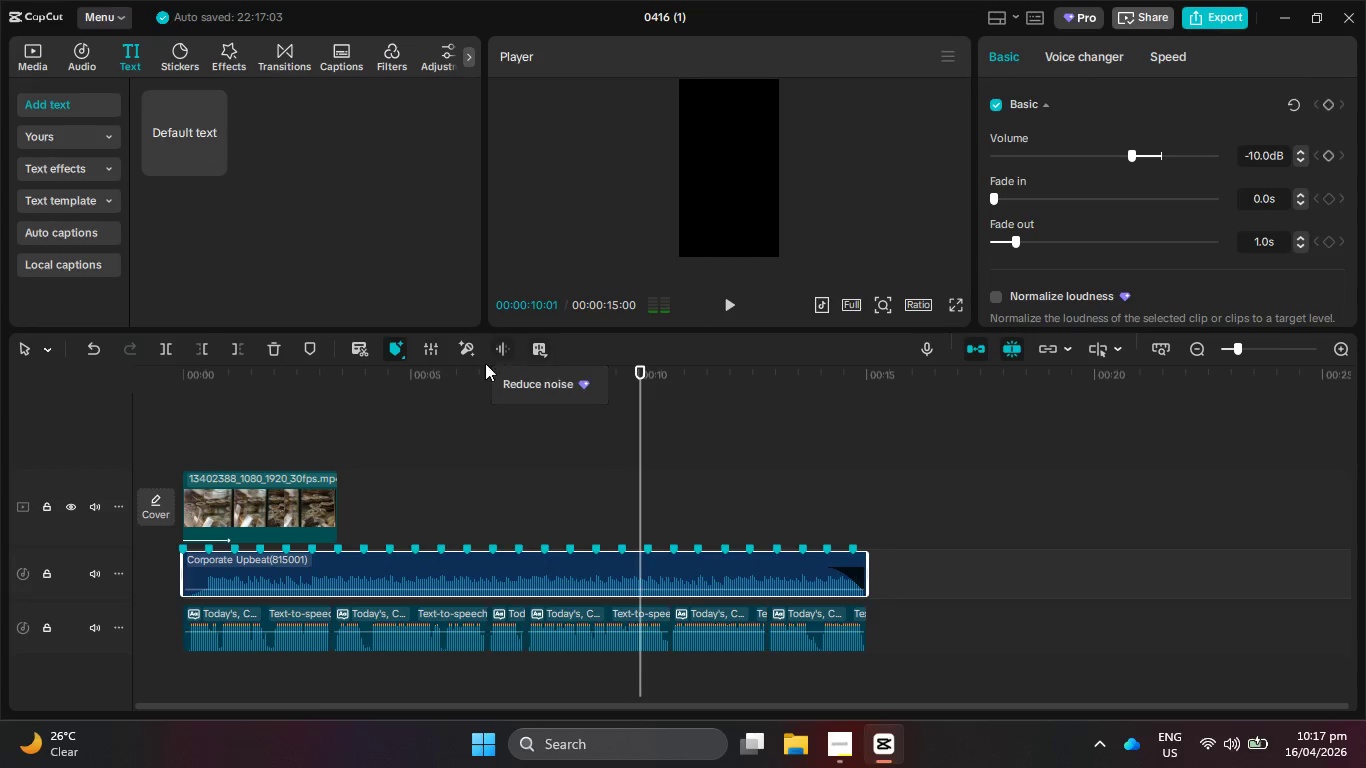 
left_click_drag(start_coordinate=[463, 382], to_coordinate=[339, 385])
 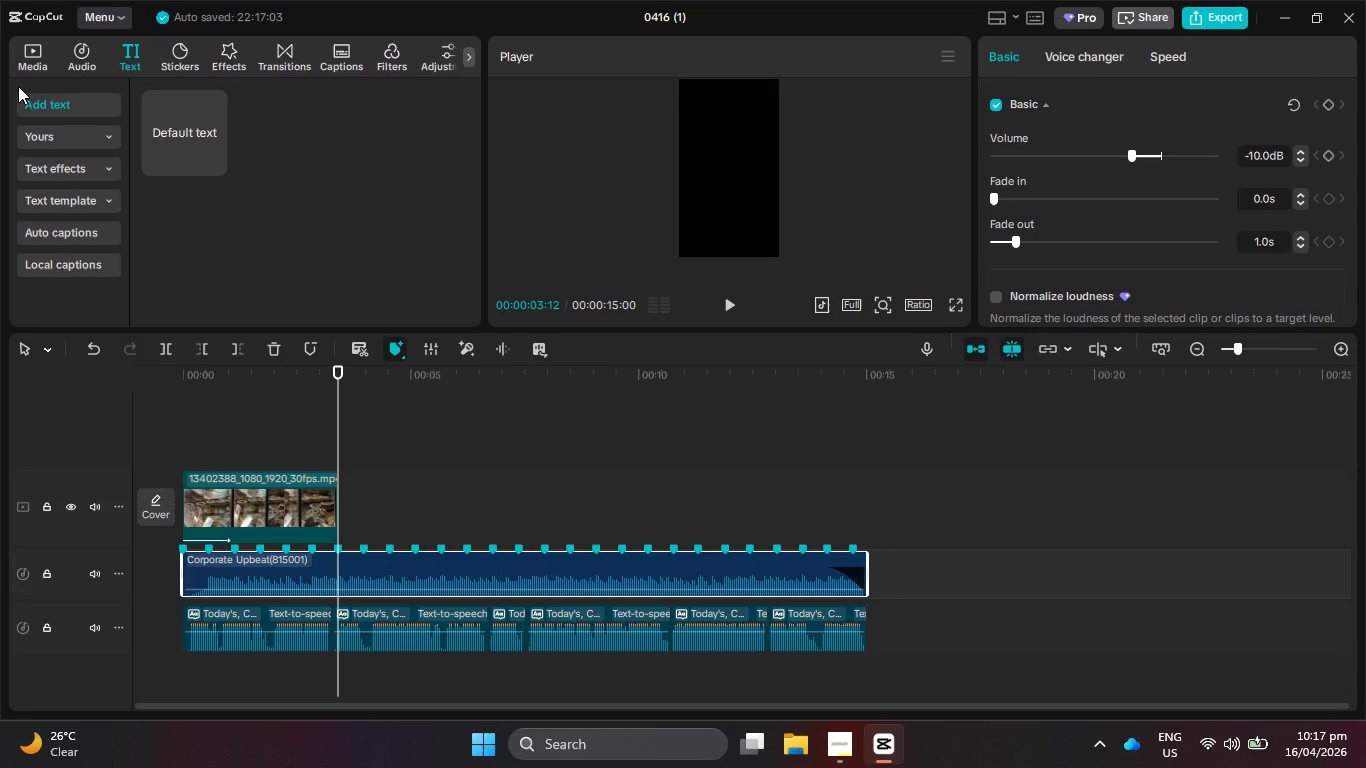 
left_click([30, 53])
 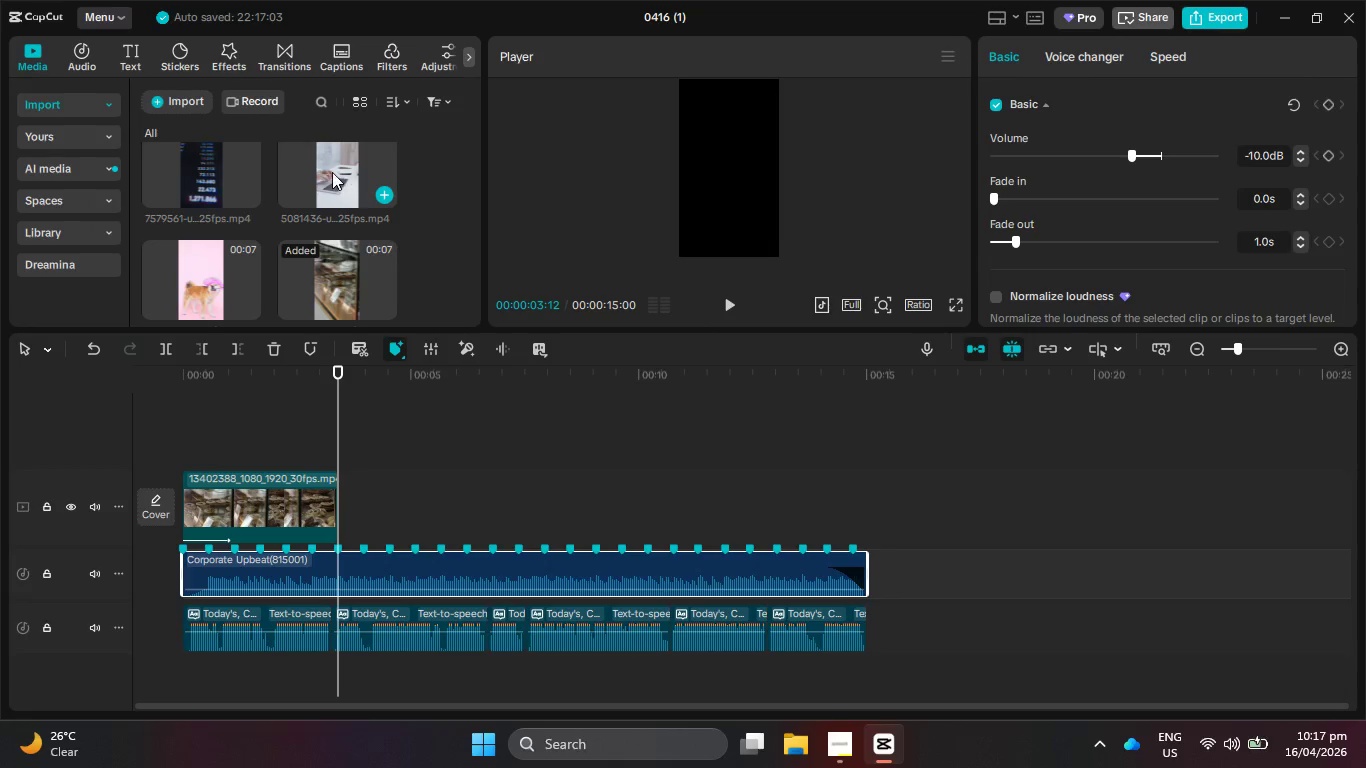 
scroll: coordinate [187, 247], scroll_direction: down, amount: 4.0
 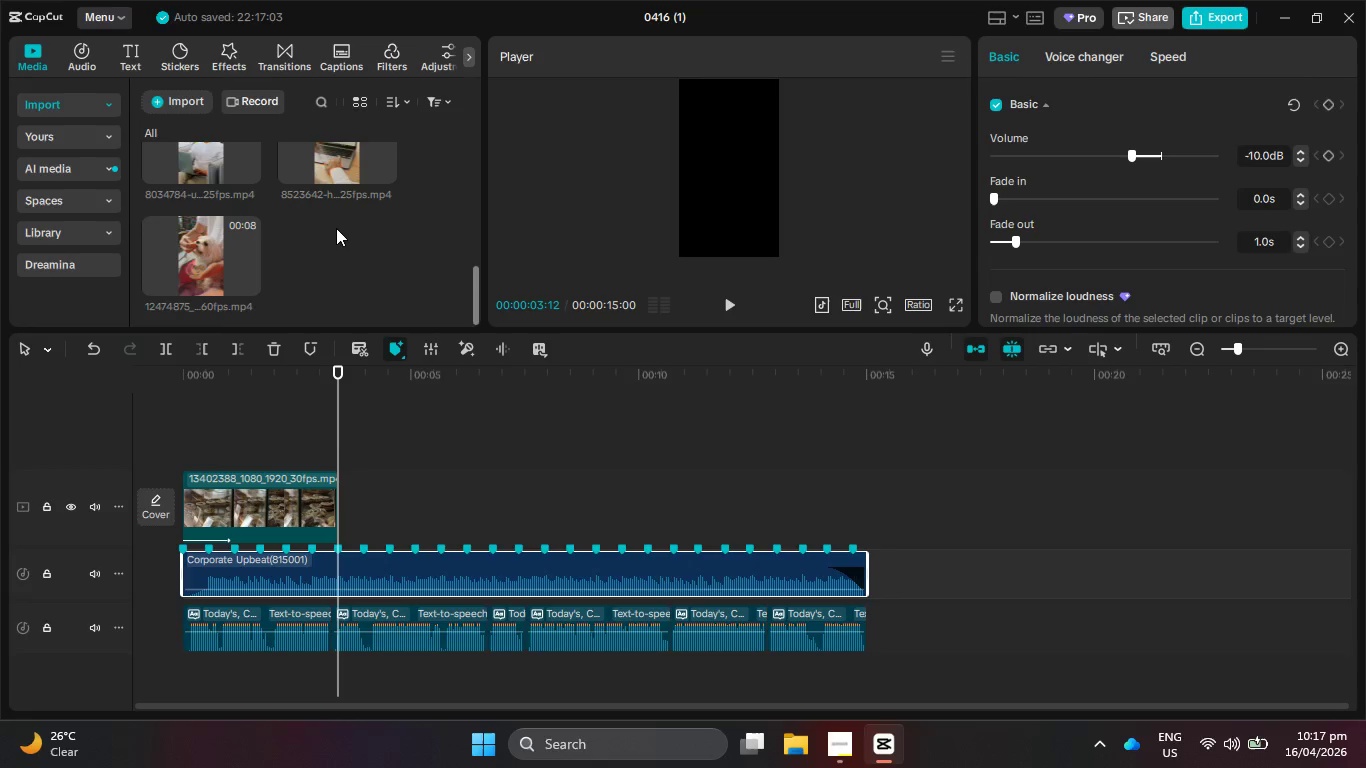 
scroll: coordinate [336, 228], scroll_direction: up, amount: 1.0
 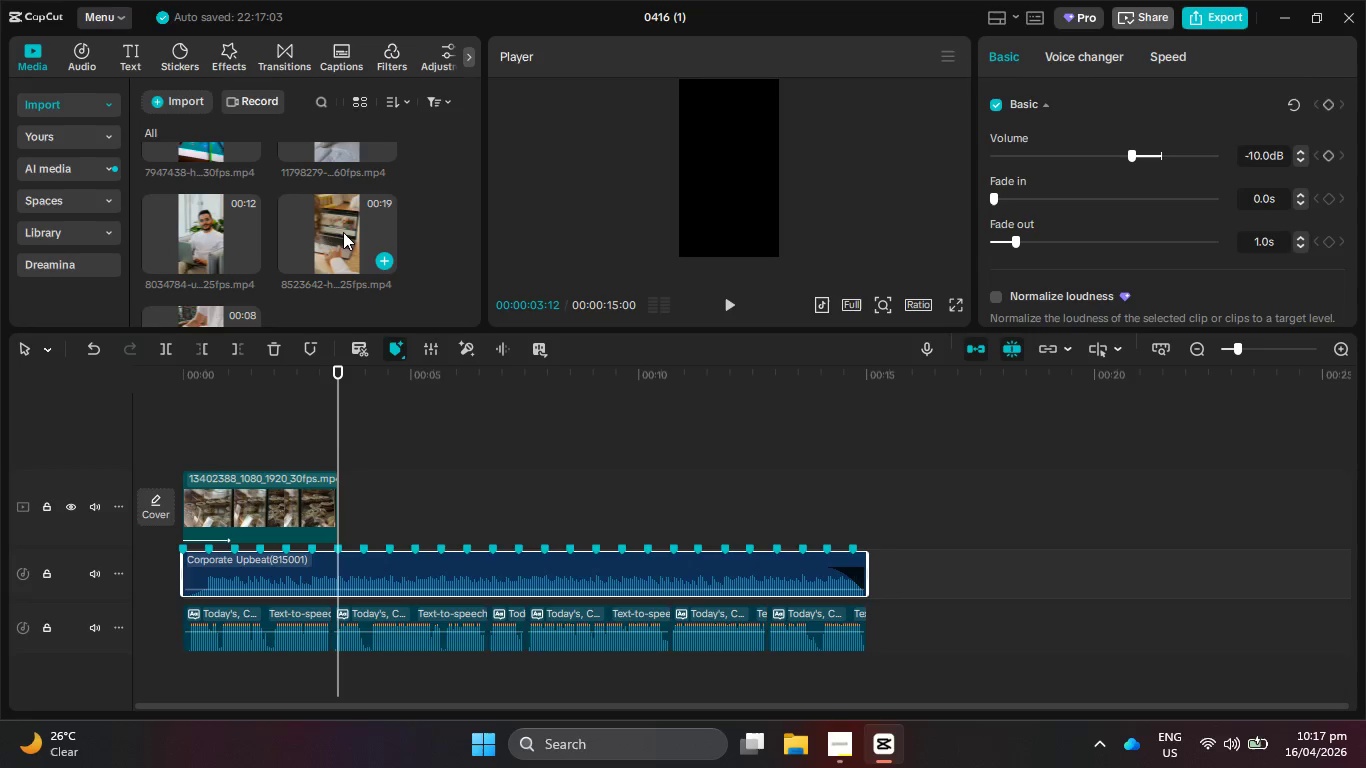 
left_click_drag(start_coordinate=[343, 232], to_coordinate=[345, 484])
 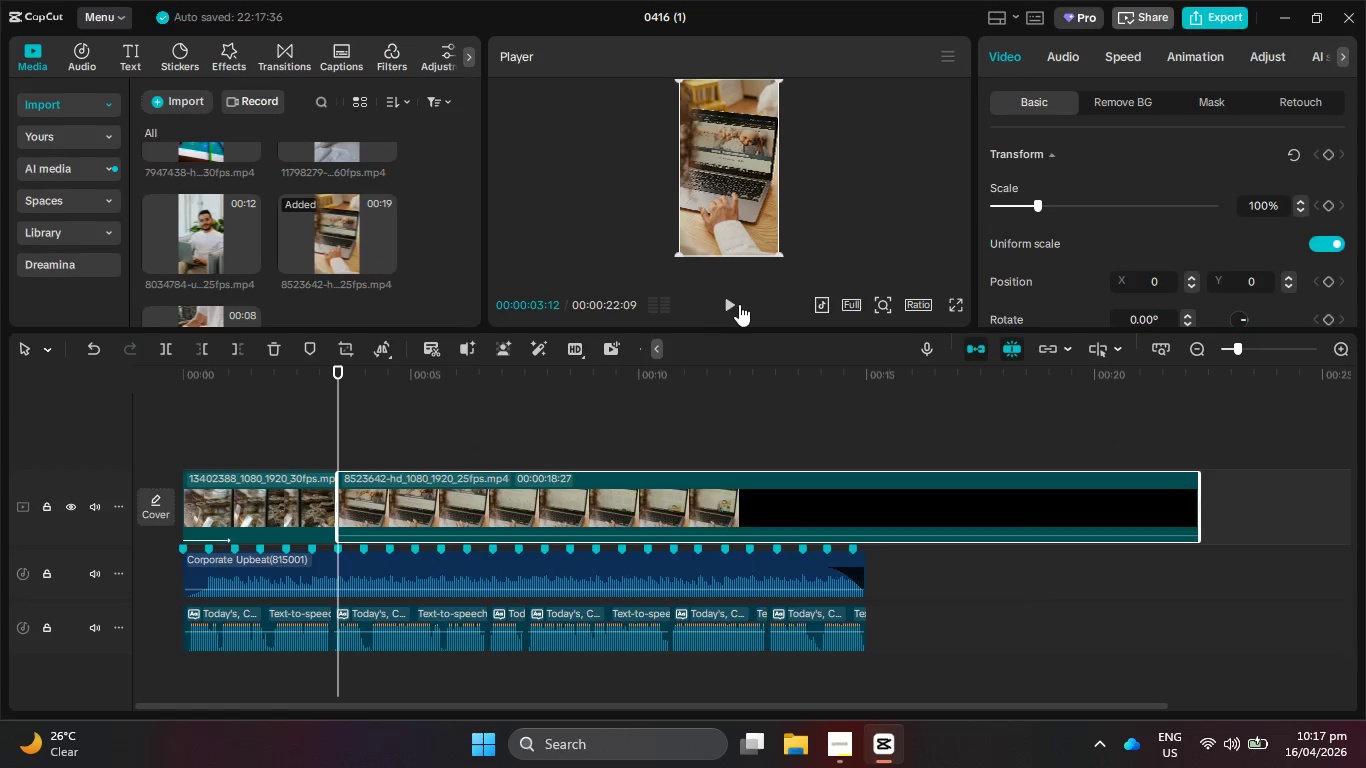 
left_click([739, 304])
 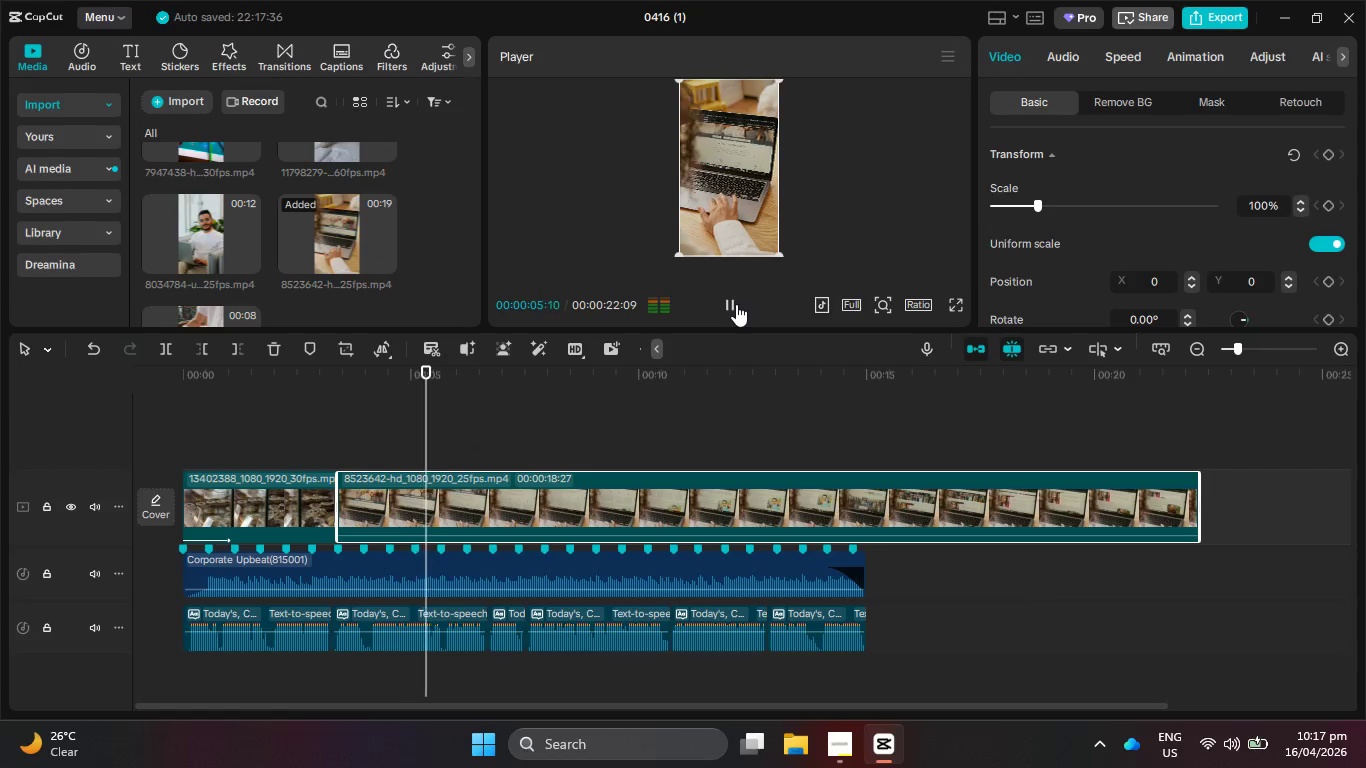 
left_click([736, 304])
 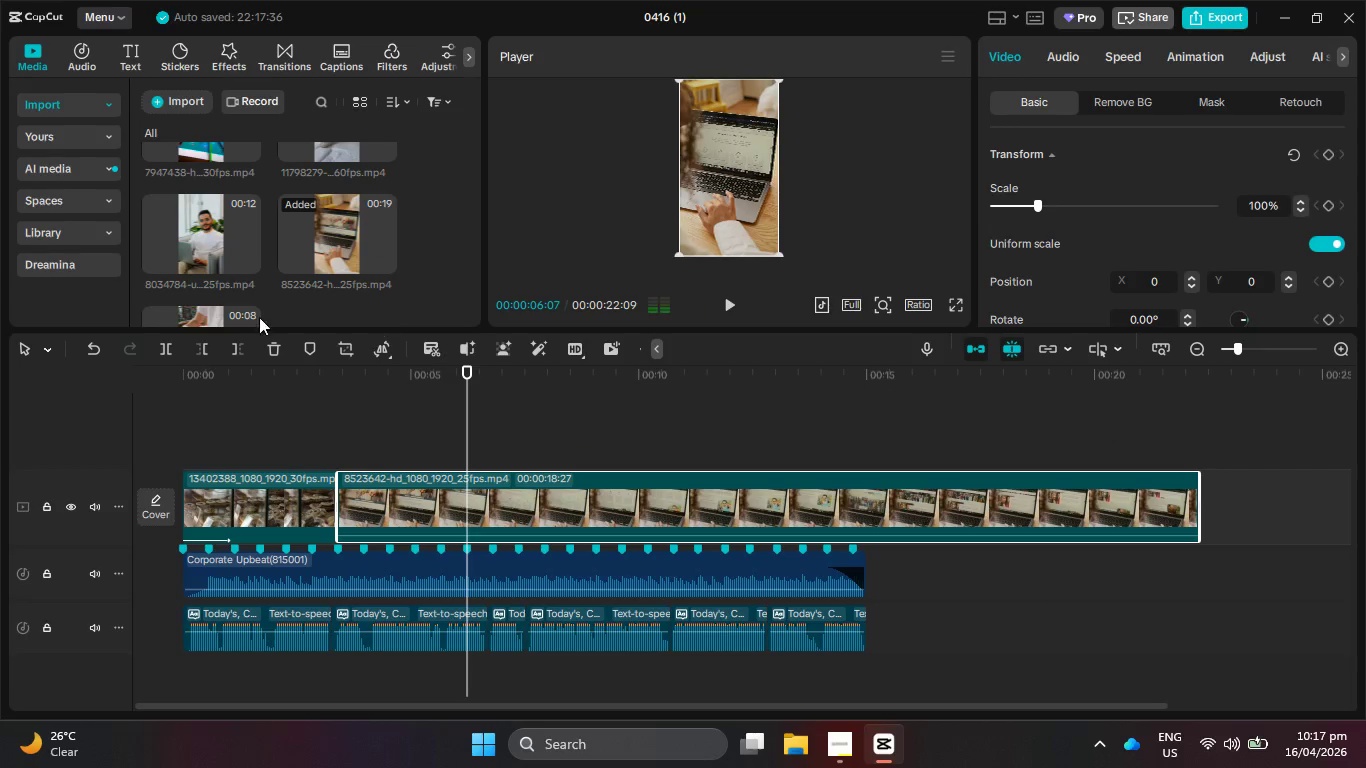 
scroll: coordinate [349, 244], scroll_direction: up, amount: 7.0
 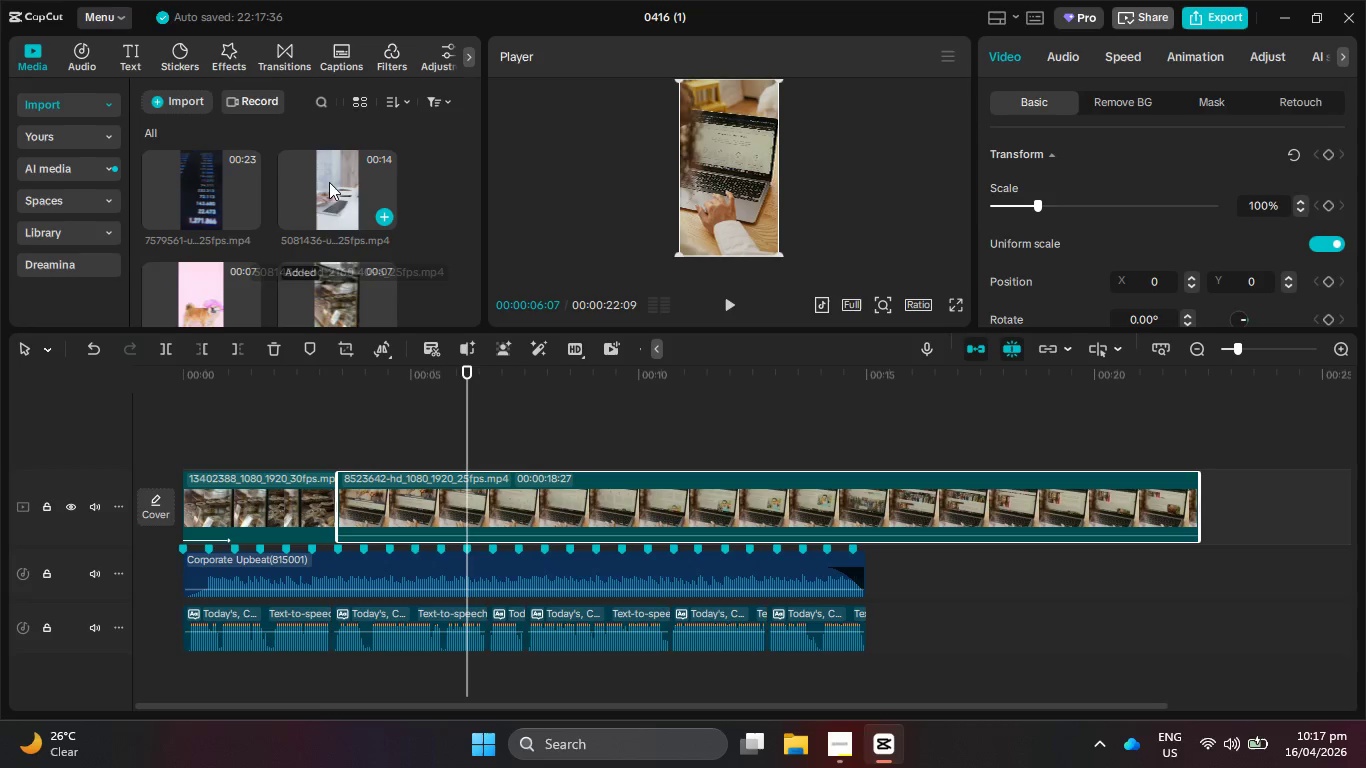 
left_click([328, 181])
 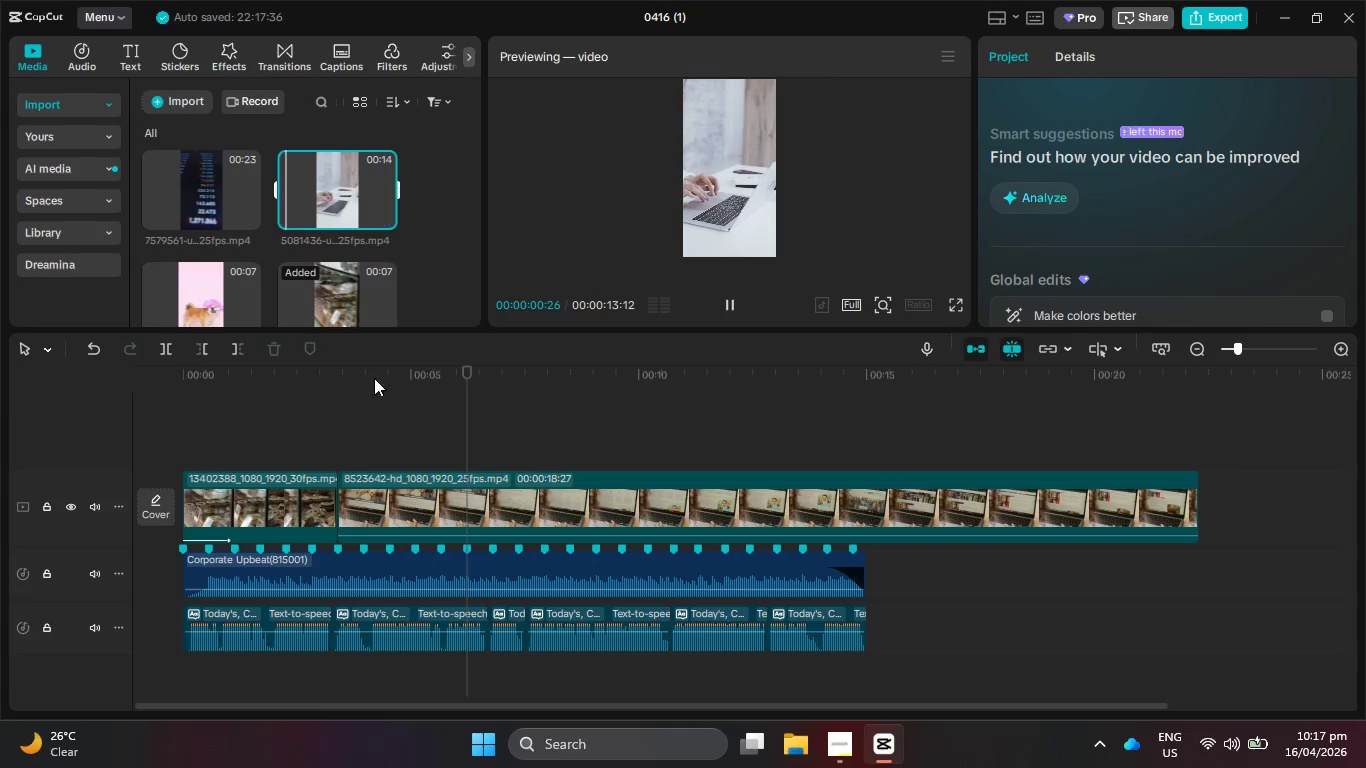 
left_click_drag(start_coordinate=[414, 386], to_coordinate=[347, 375])
 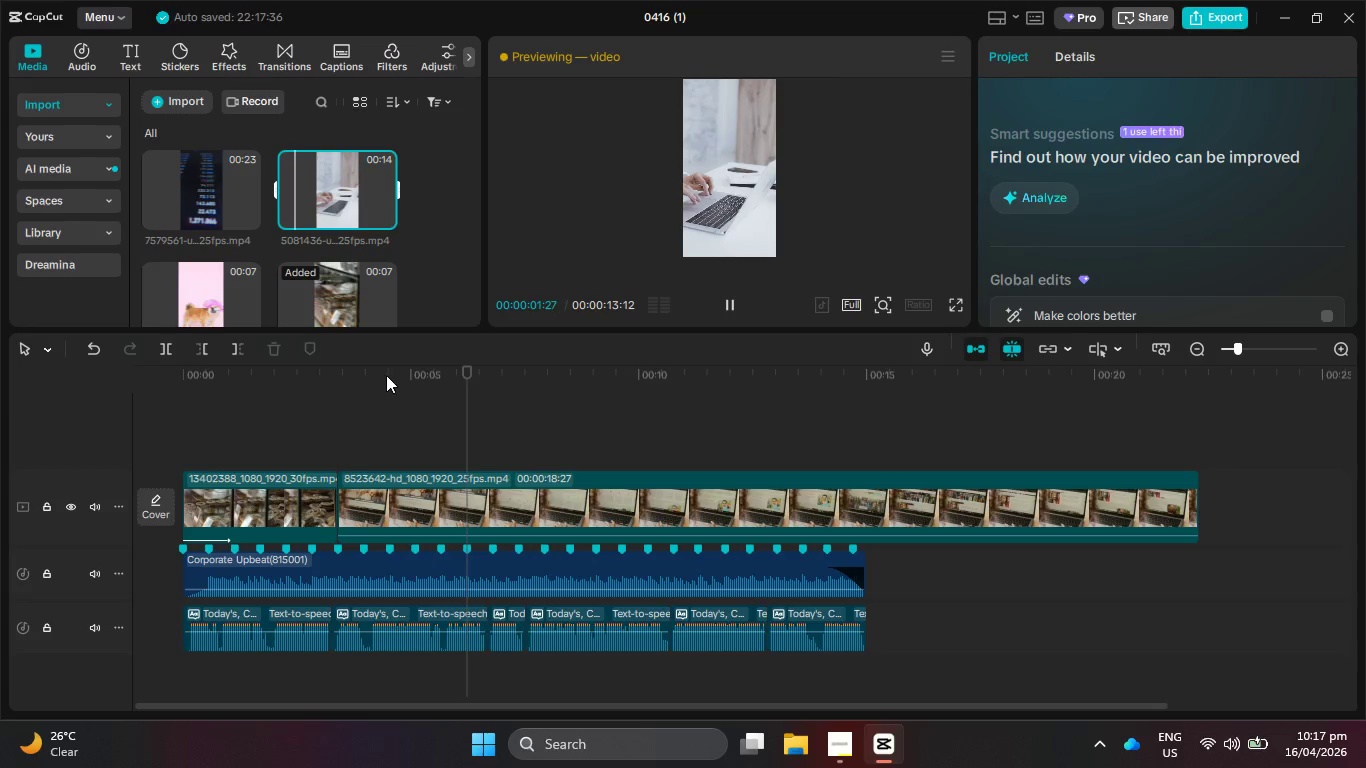 
left_click_drag(start_coordinate=[386, 375], to_coordinate=[317, 377])
 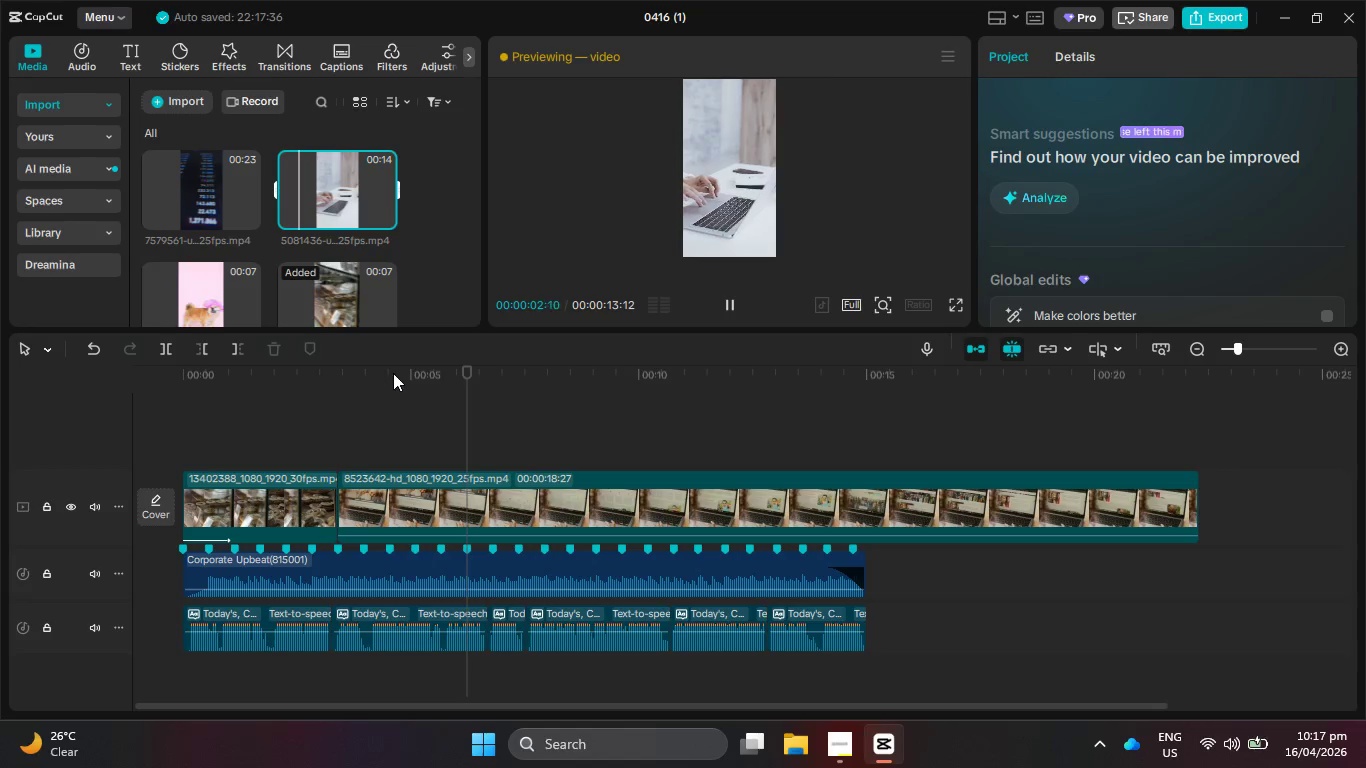 
left_click_drag(start_coordinate=[395, 370], to_coordinate=[423, 369])
 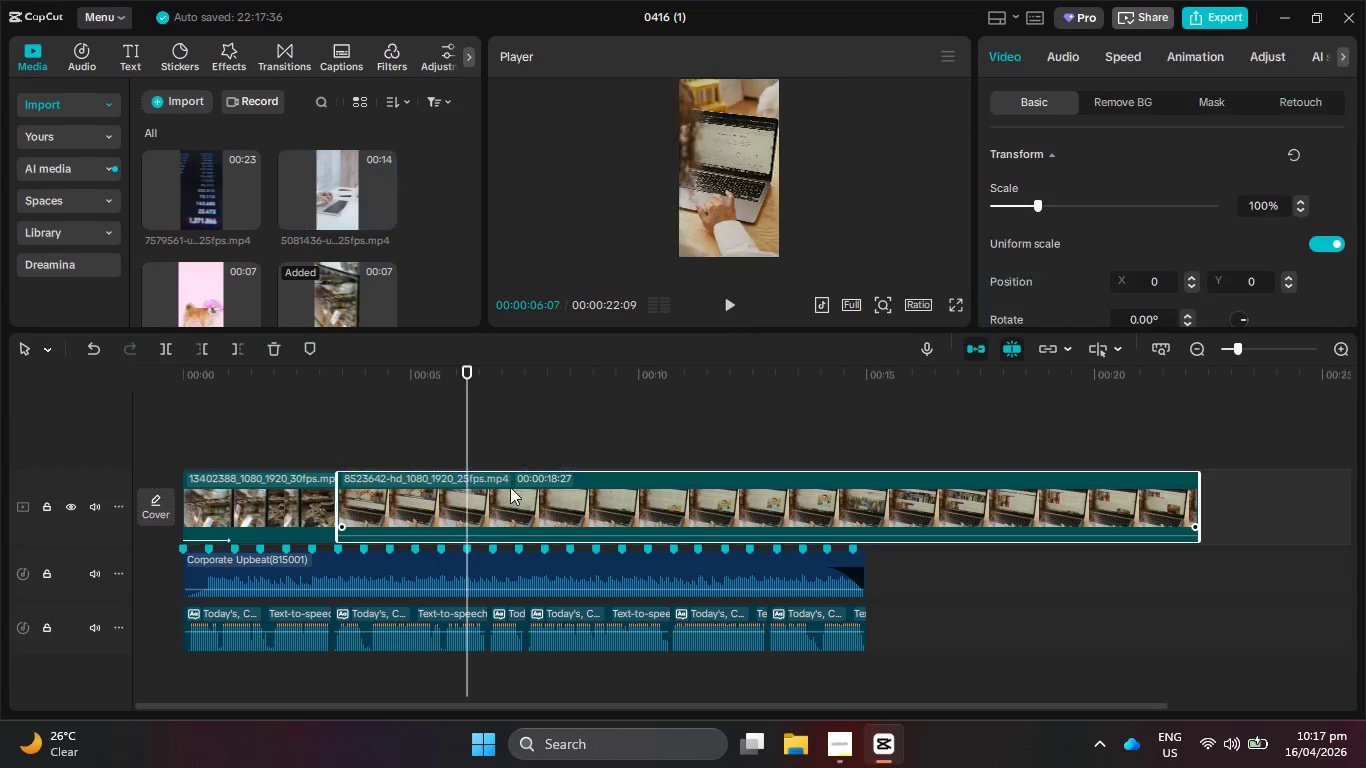 
left_click_drag(start_coordinate=[465, 414], to_coordinate=[377, 424])
 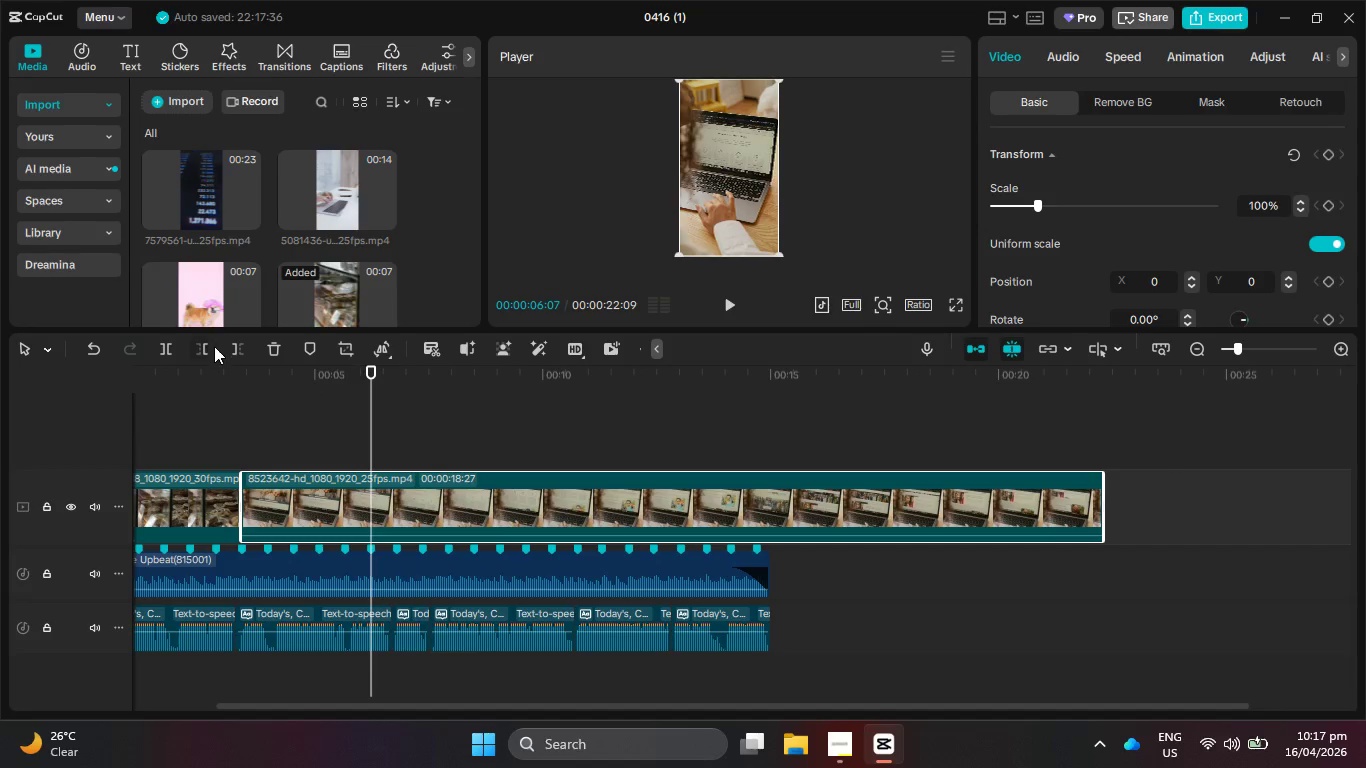 
left_click([203, 350])
 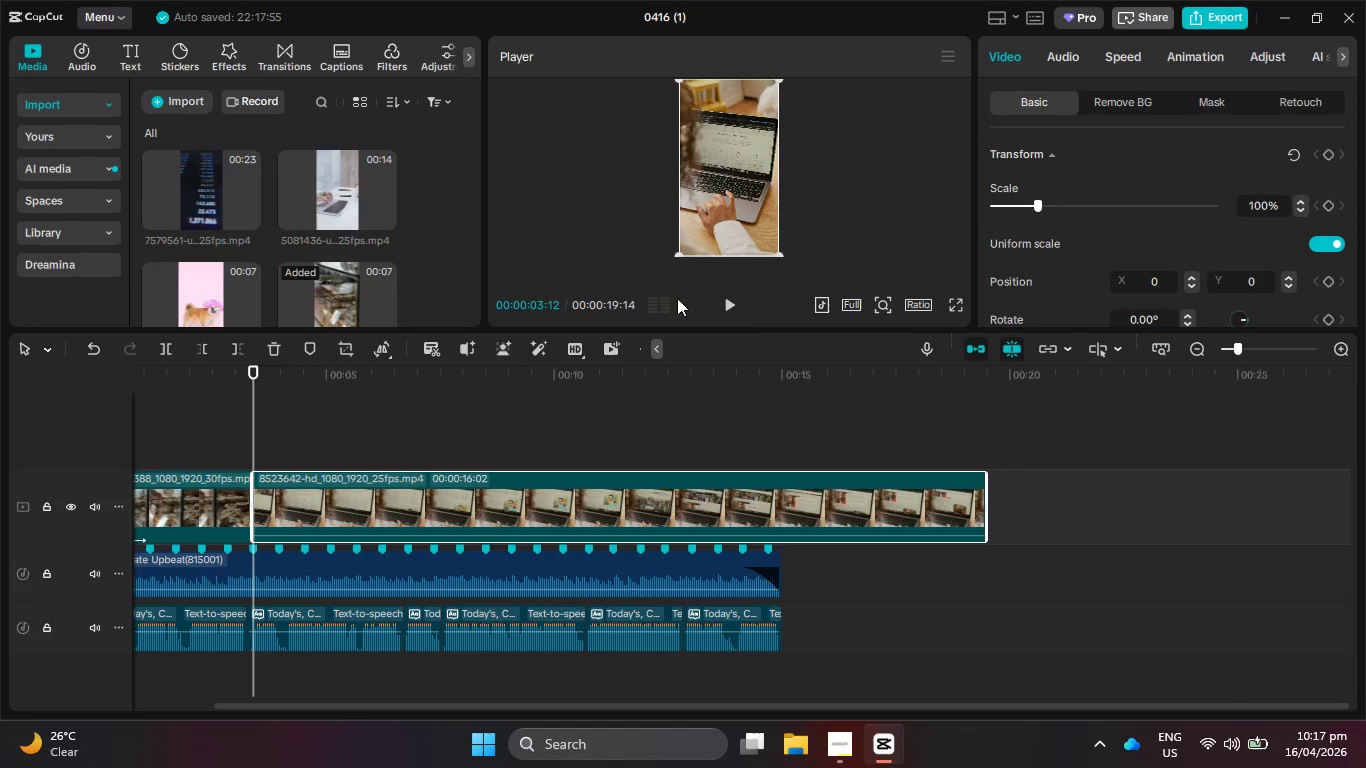 
left_click([741, 301])
 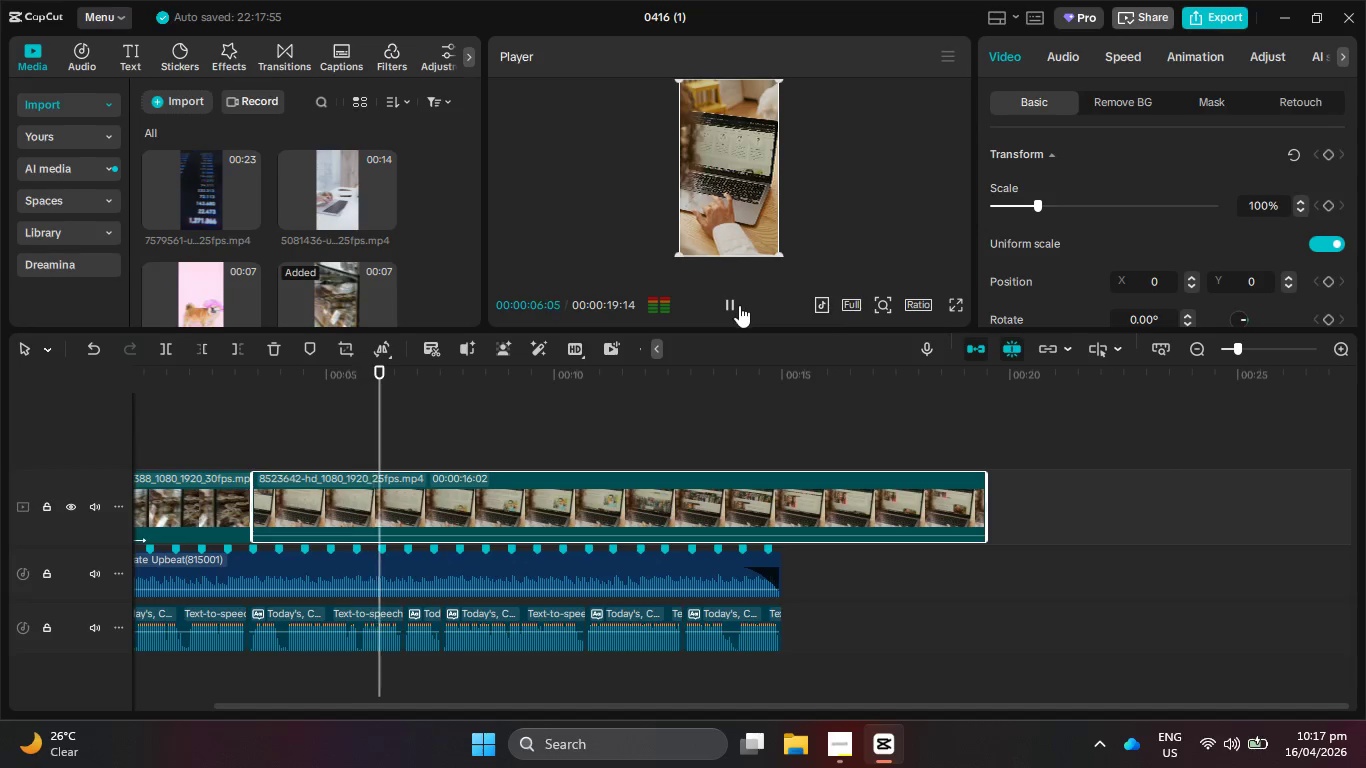 
left_click_drag(start_coordinate=[376, 443], to_coordinate=[360, 443])
 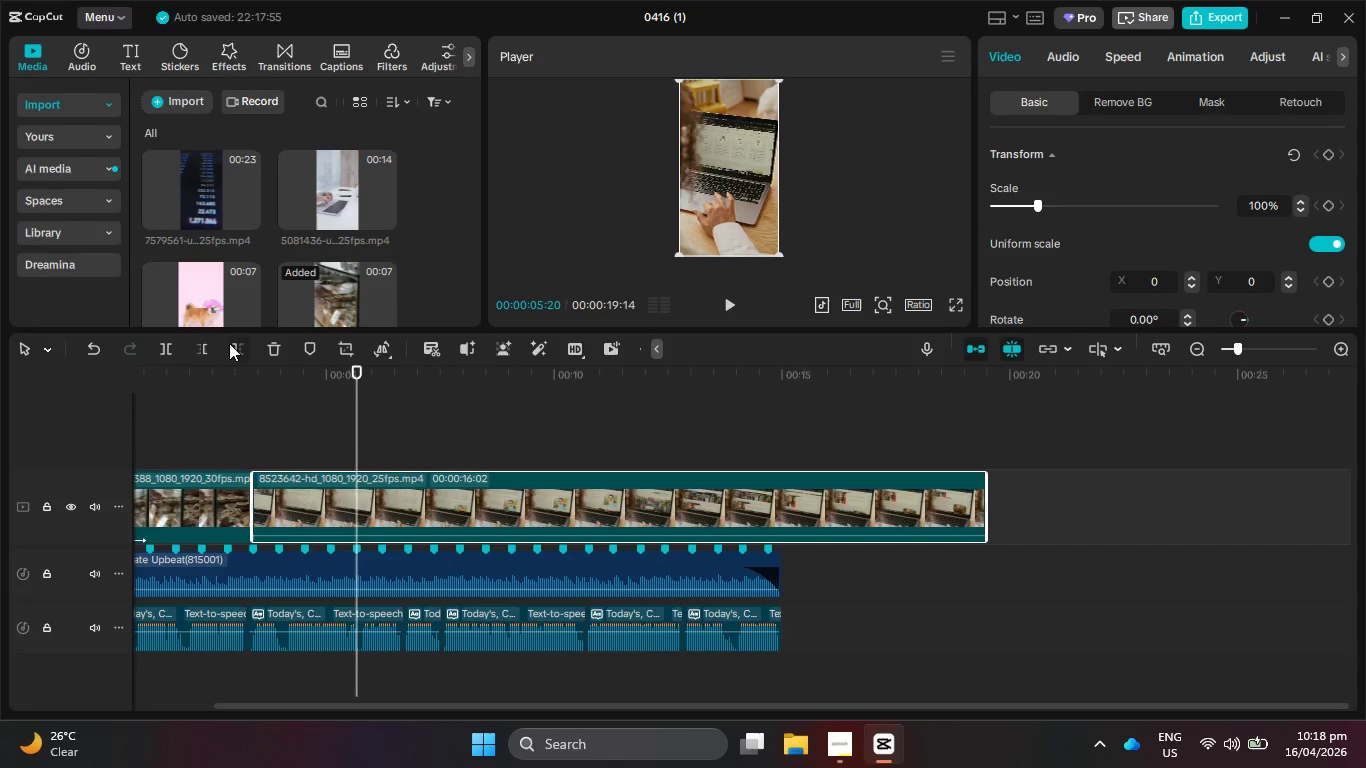 
left_click([235, 342])
 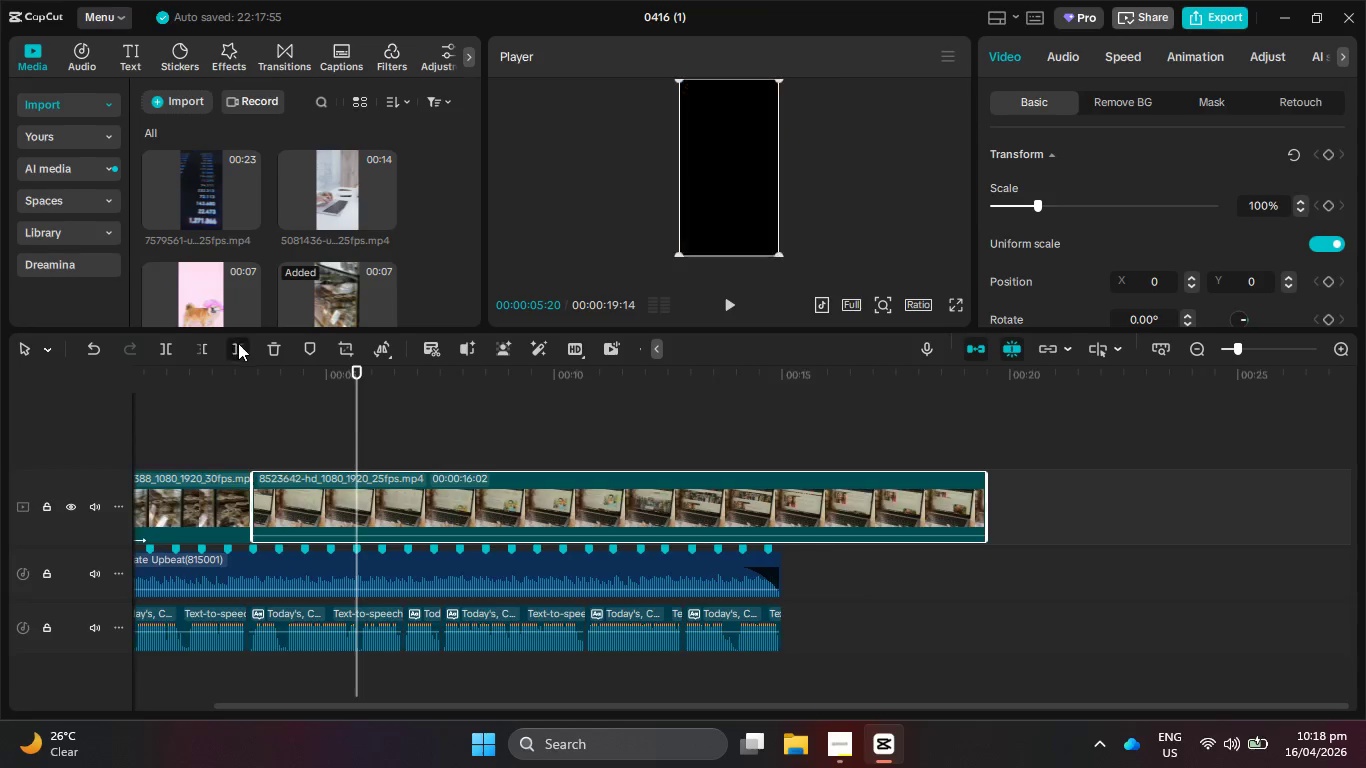 
hold_key(key=ControlLeft, duration=0.61)
scroll: coordinate [302, 269], scroll_direction: down, amount: 9.0
 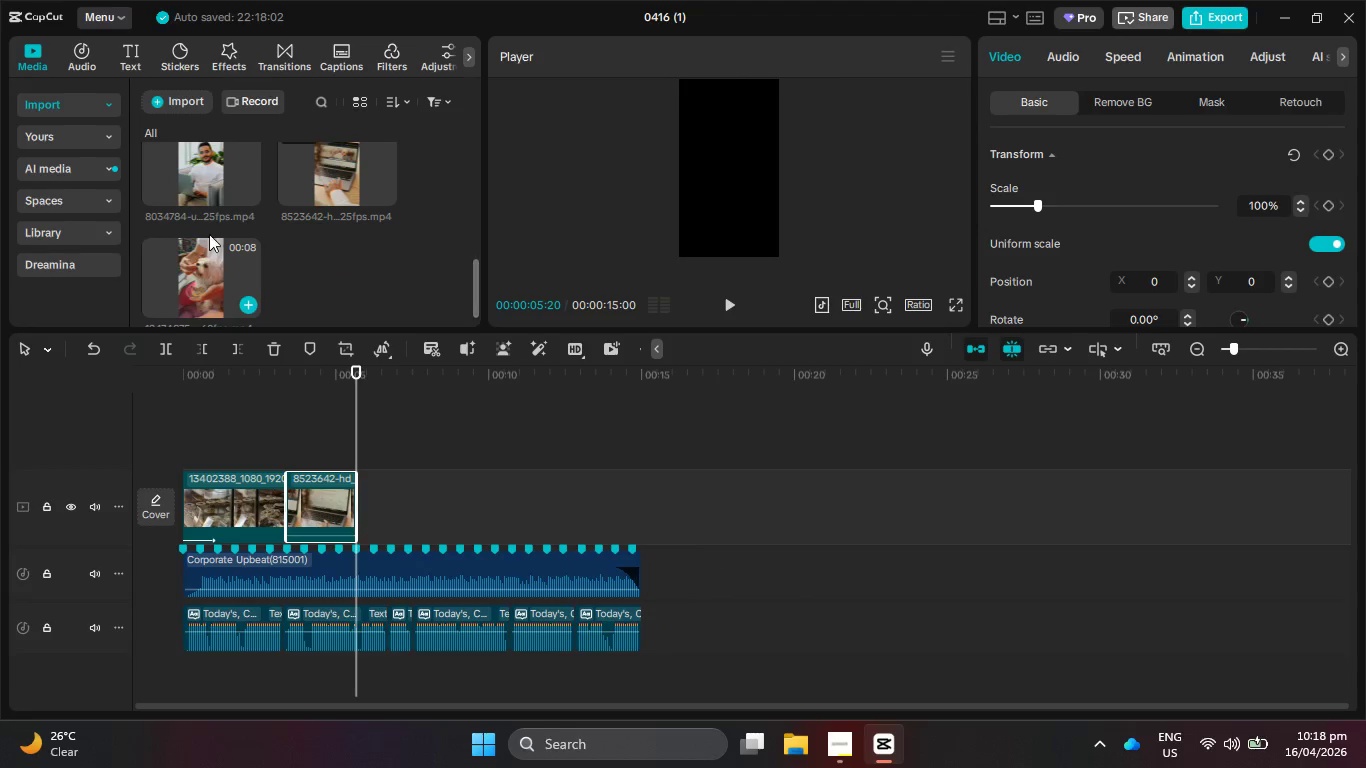 
left_click_drag(start_coordinate=[208, 177], to_coordinate=[369, 488])
 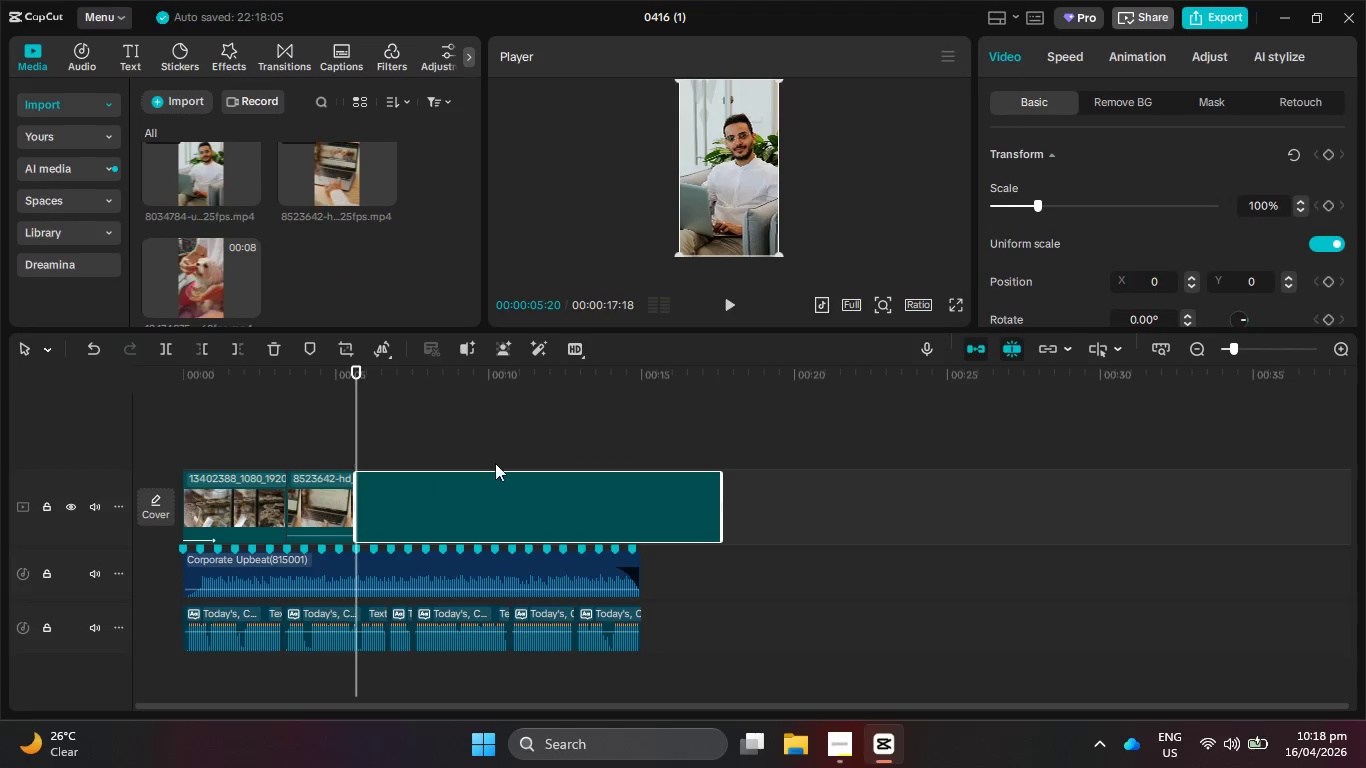 
hold_key(key=ControlLeft, duration=0.8)
scroll: coordinate [697, 359], scroll_direction: up, amount: 11.0
 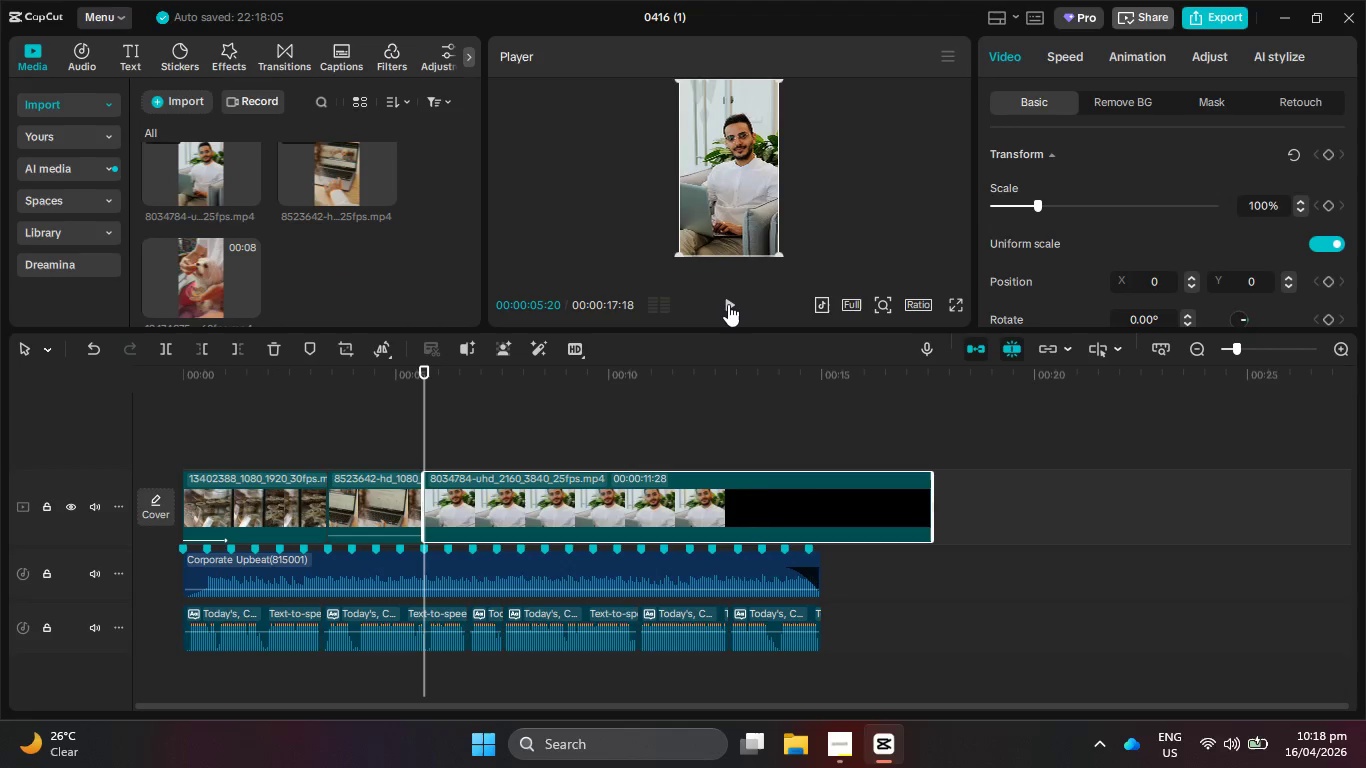 
left_click([728, 304])
 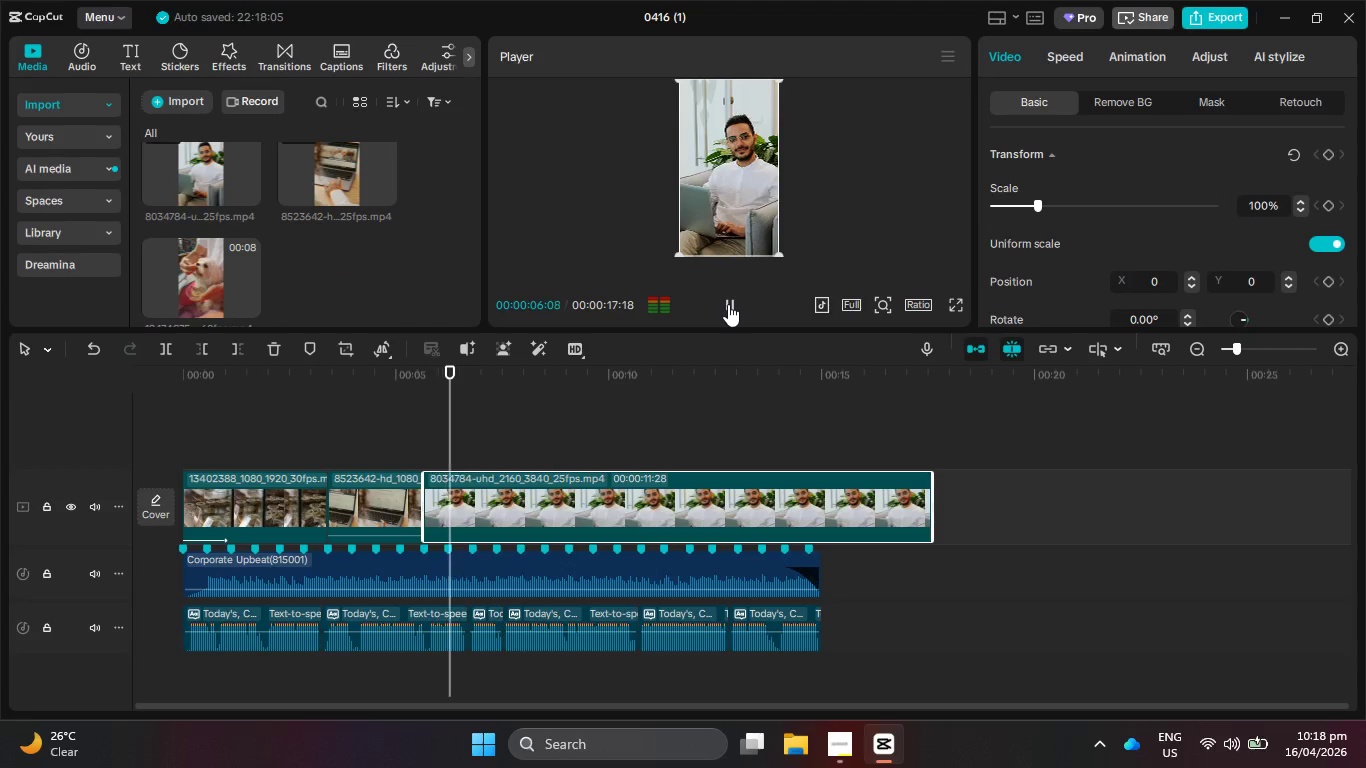 
left_click([728, 304])
 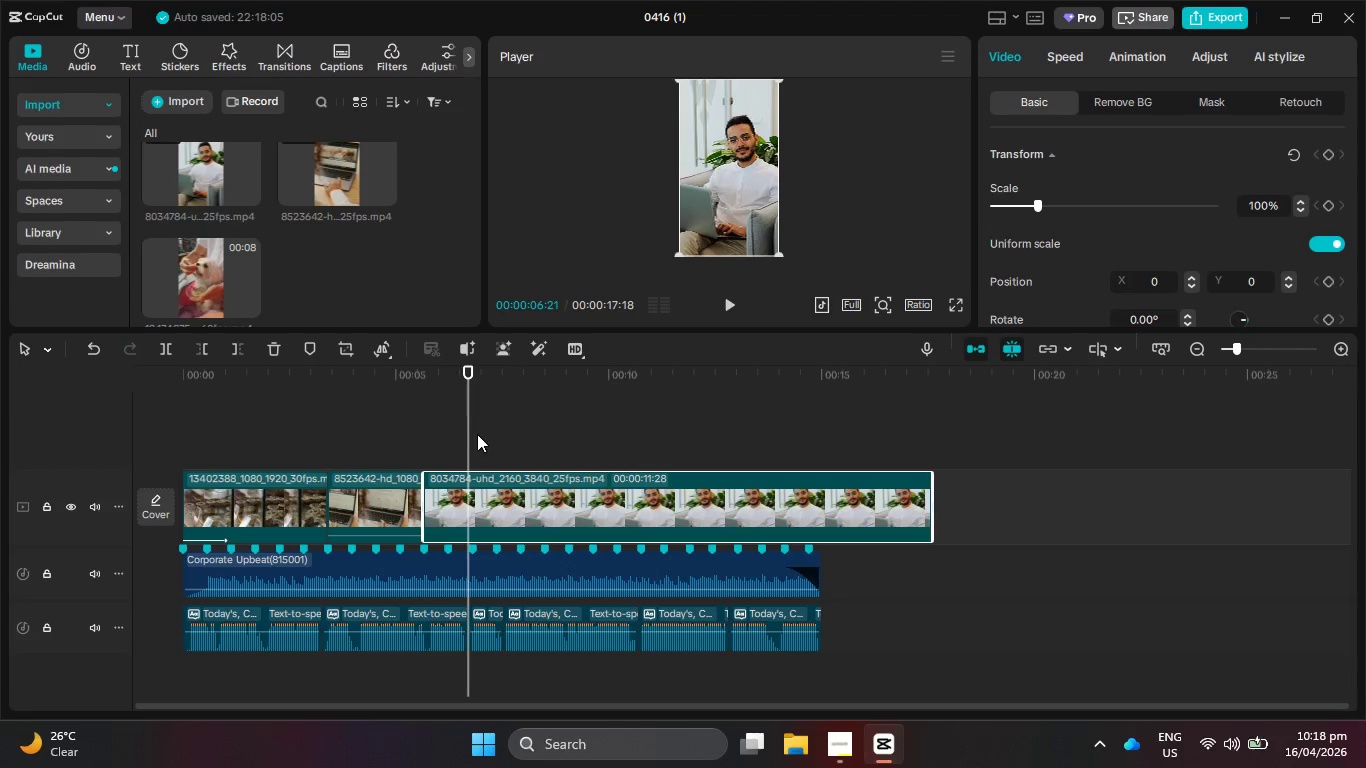 
left_click_drag(start_coordinate=[473, 434], to_coordinate=[424, 442])
 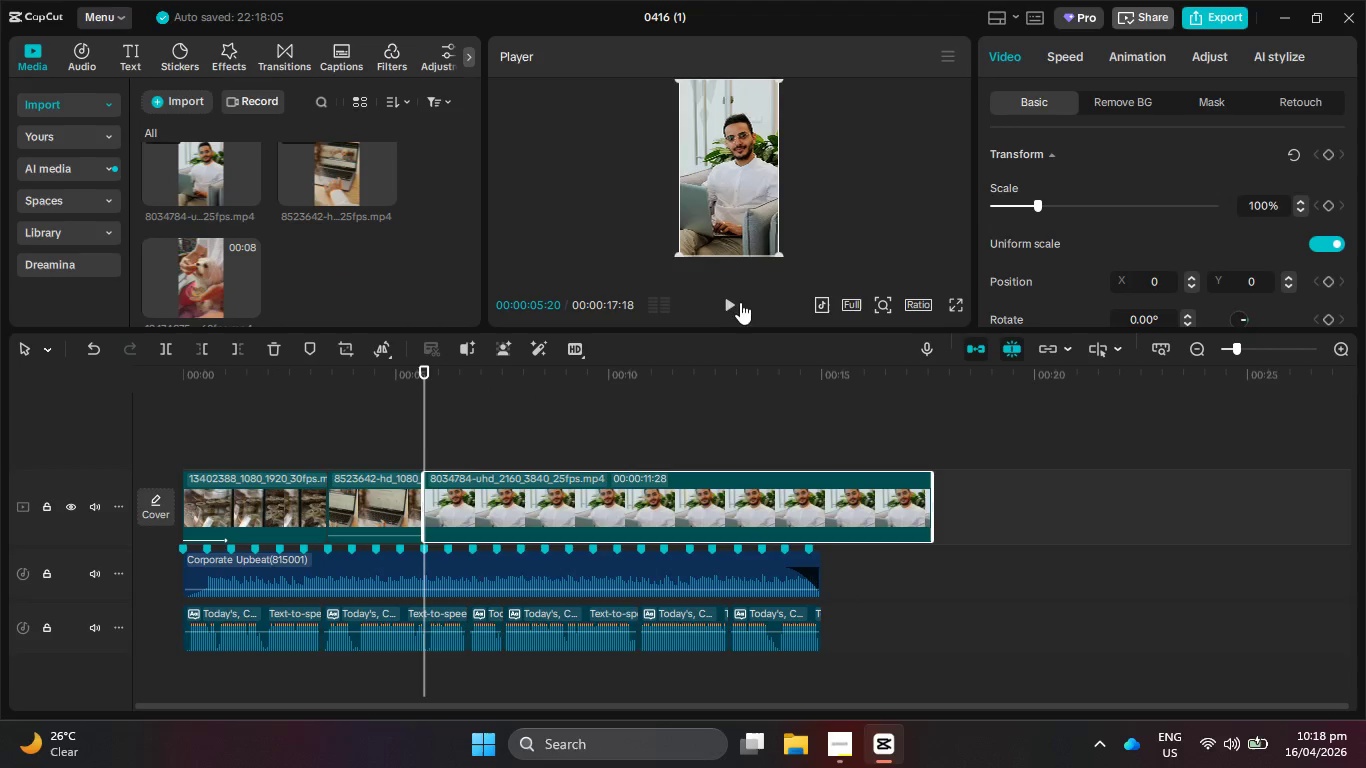 
left_click([723, 300])
 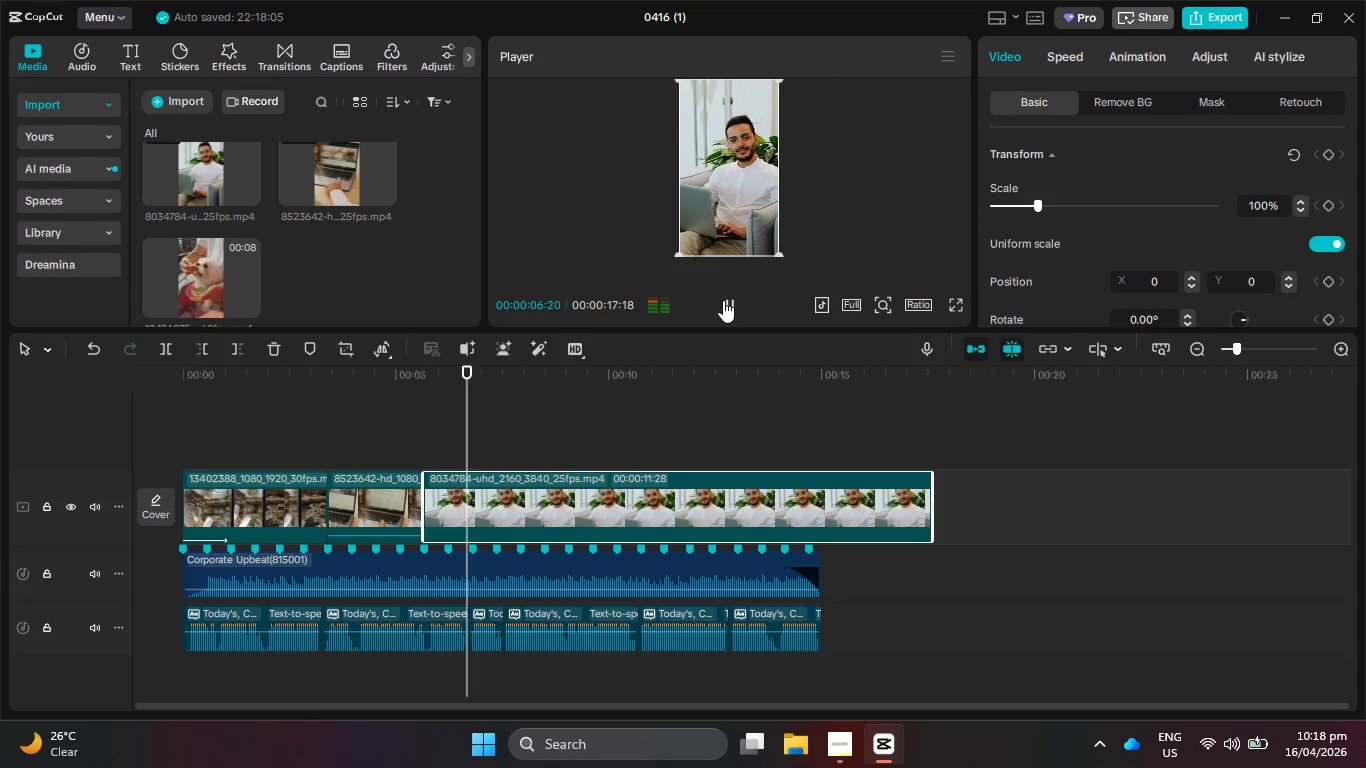 
left_click([723, 300])
 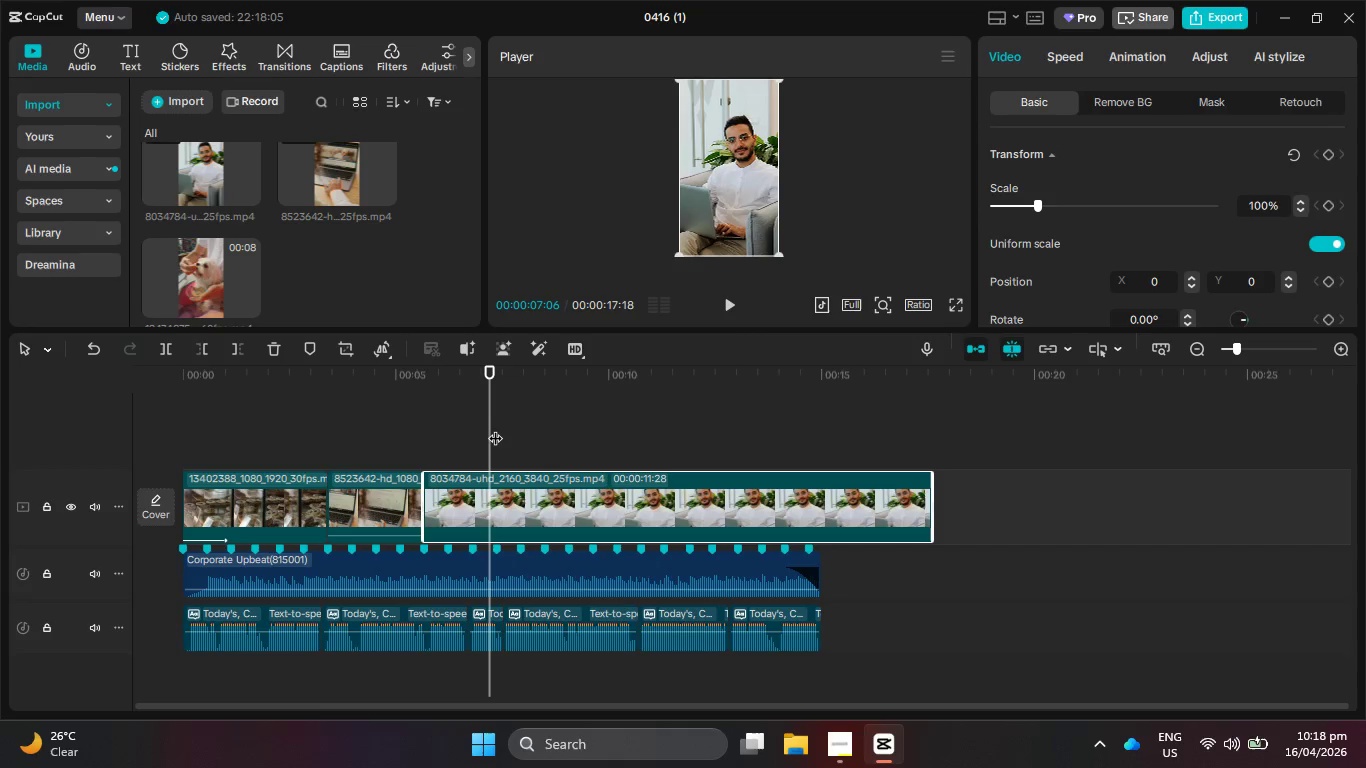 
left_click_drag(start_coordinate=[494, 429], to_coordinate=[472, 426])
 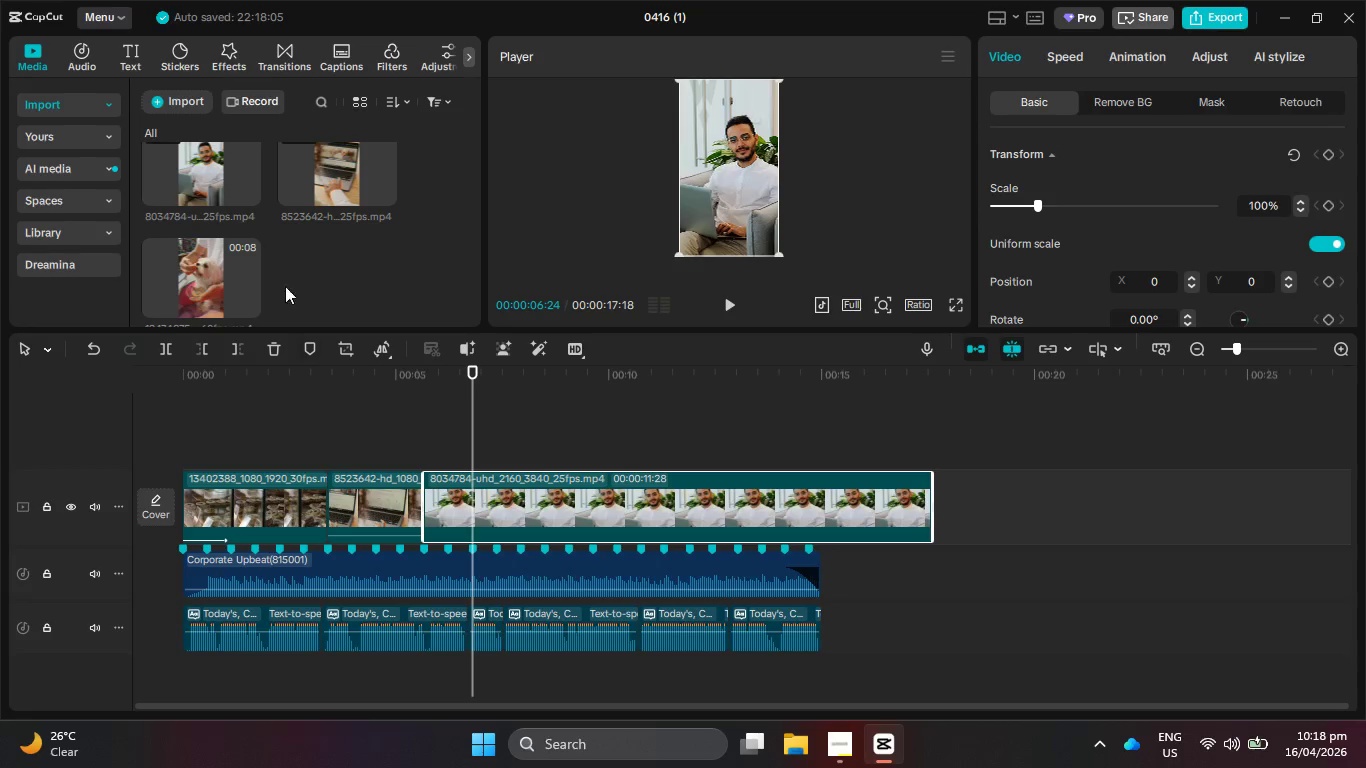 
left_click([235, 354])
 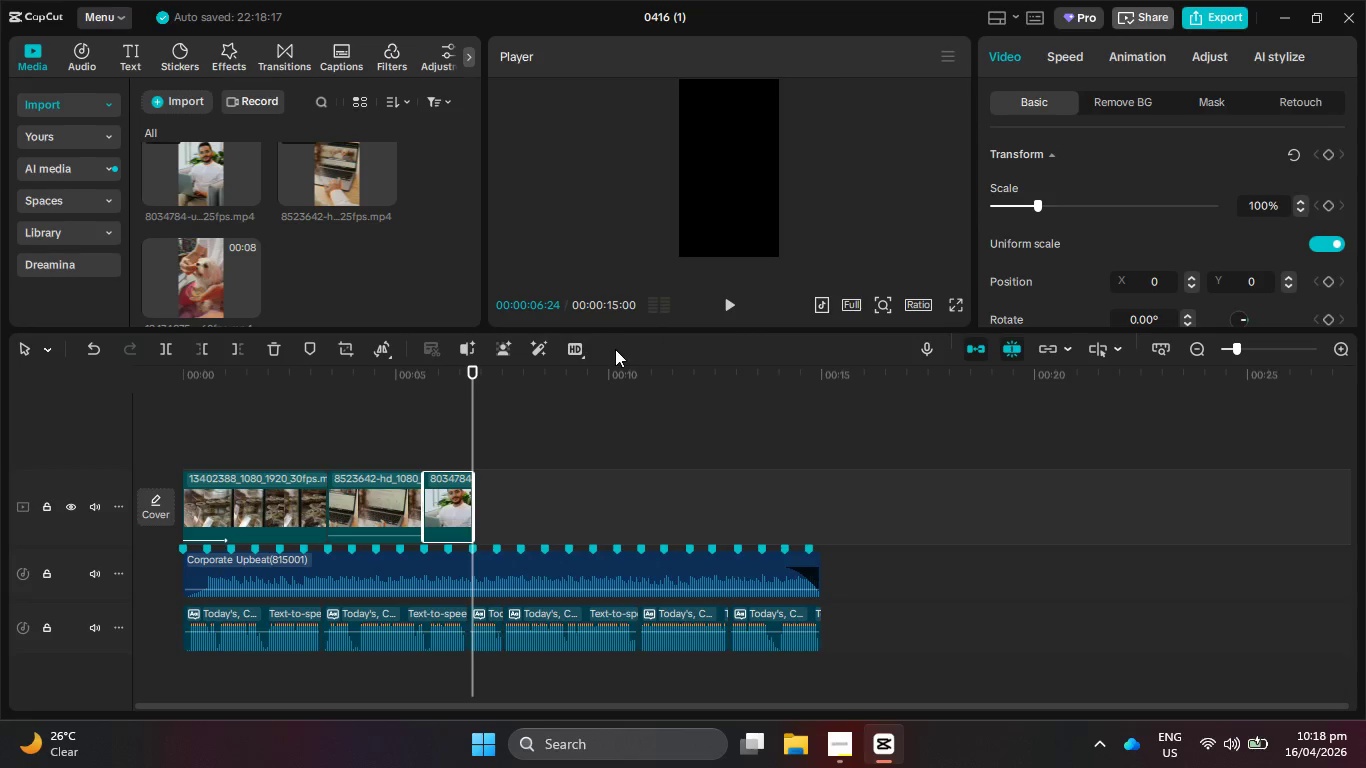 
scroll: coordinate [293, 225], scroll_direction: up, amount: 5.0
 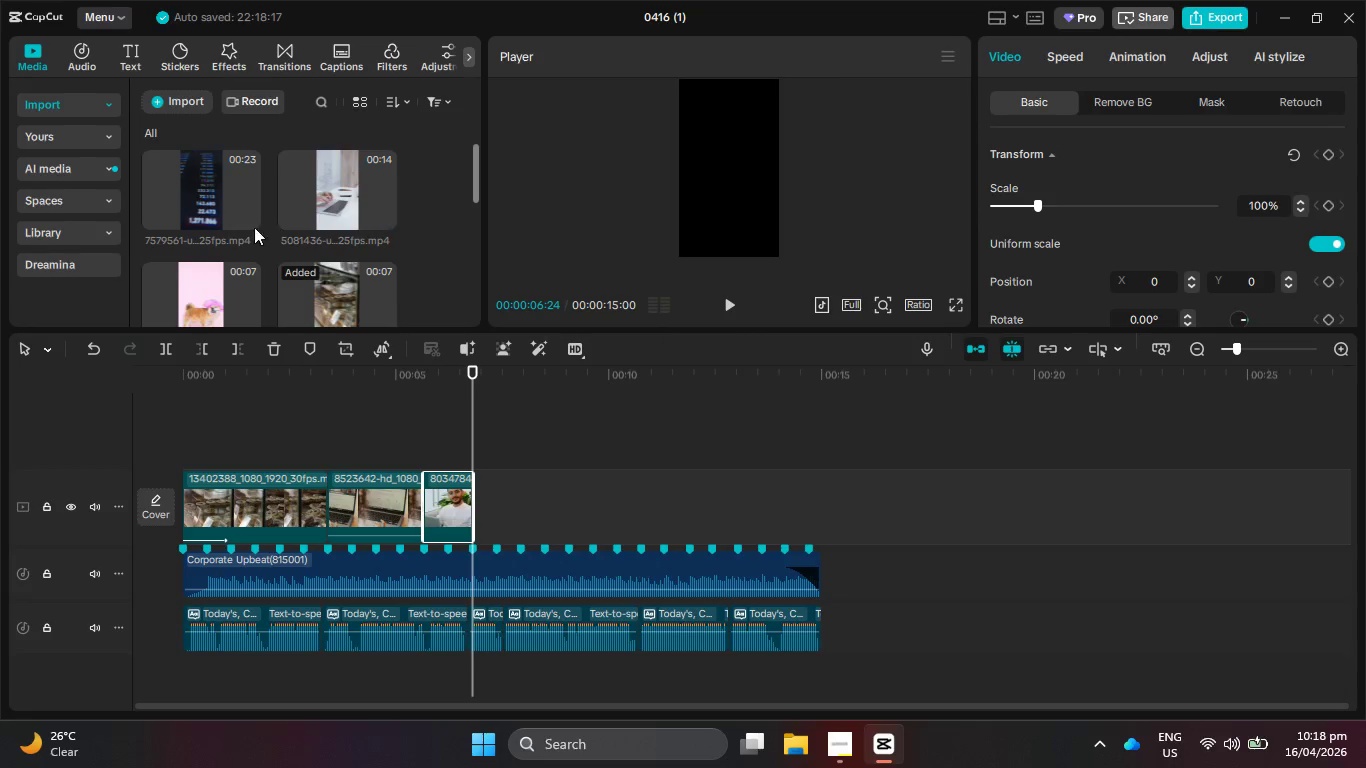 
scroll: coordinate [219, 217], scroll_direction: none, amount: 0.0
 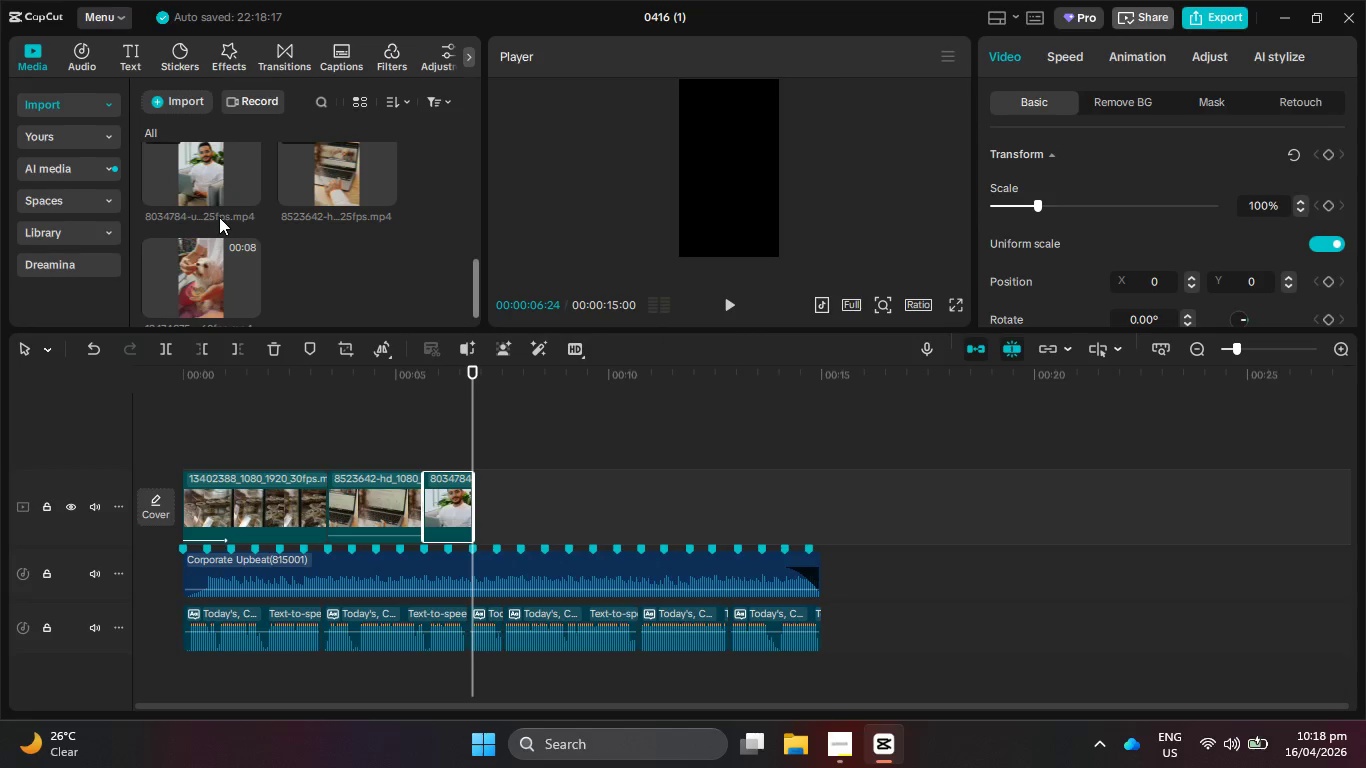 
scroll: coordinate [208, 222], scroll_direction: up, amount: 5.0
 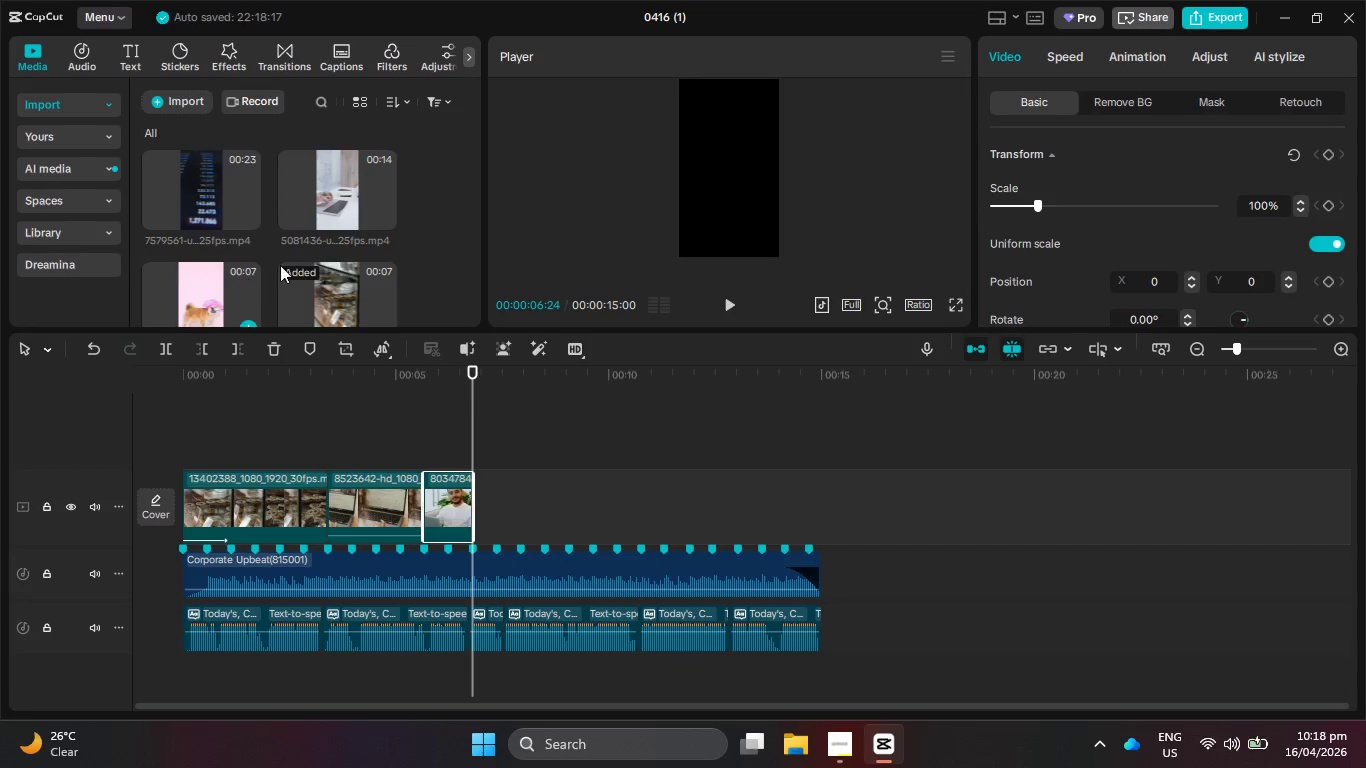 
scroll: coordinate [288, 254], scroll_direction: down, amount: 2.0
 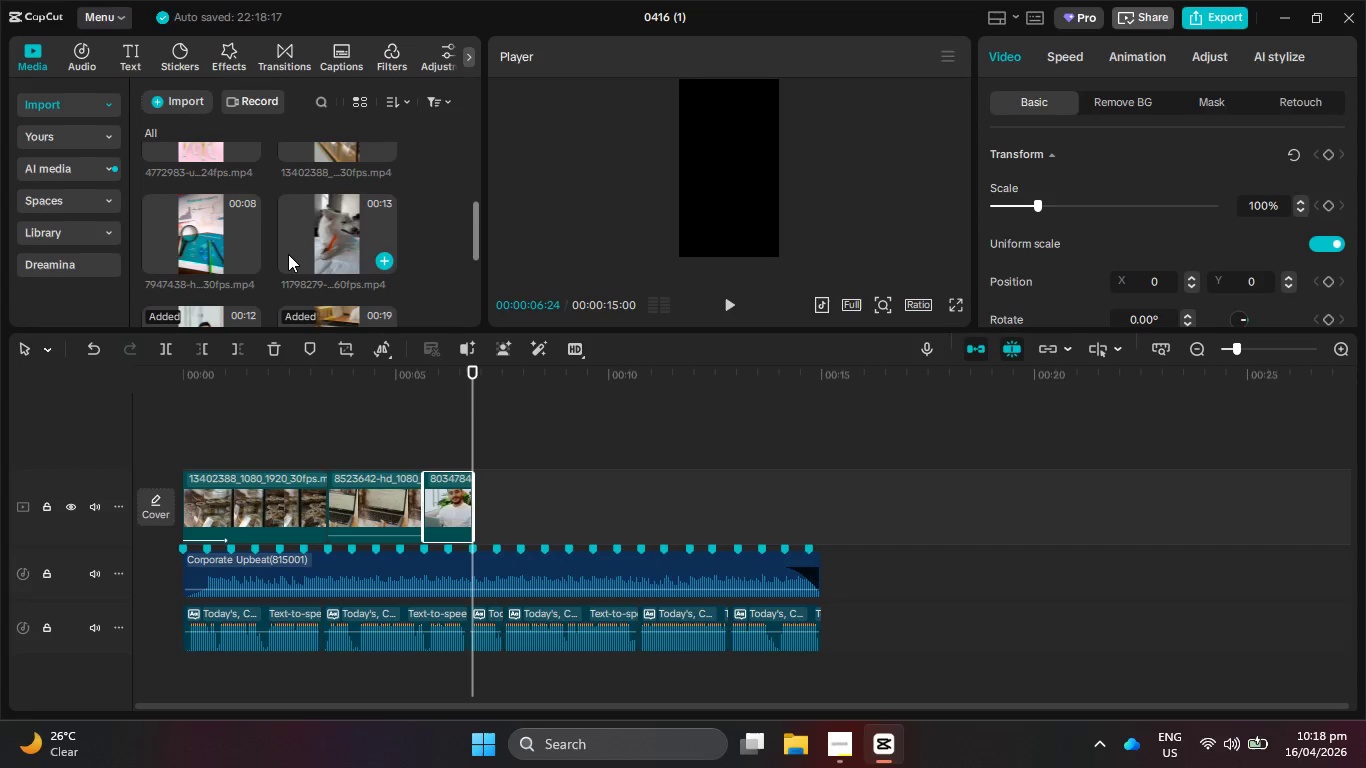 
scroll: coordinate [288, 254], scroll_direction: up, amount: 2.0
 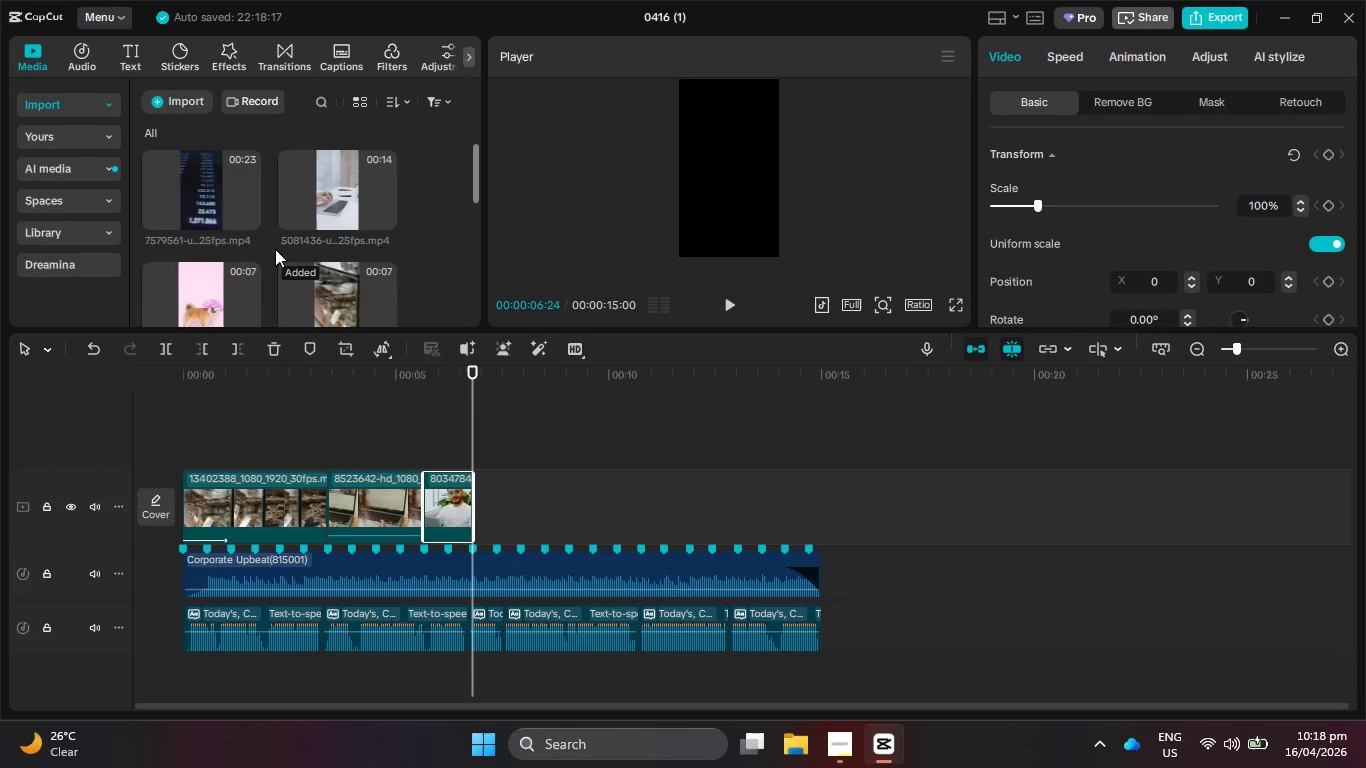 
scroll: coordinate [262, 247], scroll_direction: down, amount: 2.0
 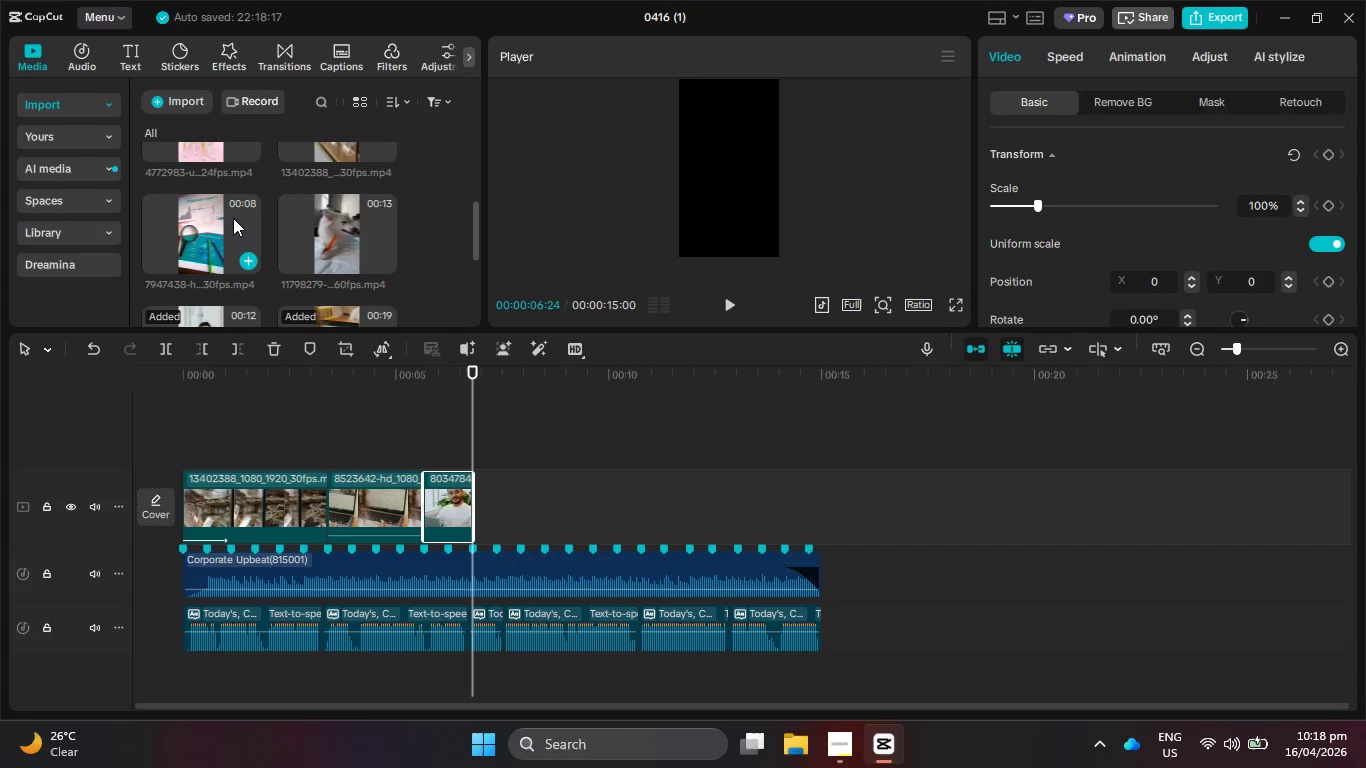 
scroll: coordinate [257, 235], scroll_direction: up, amount: 3.0